 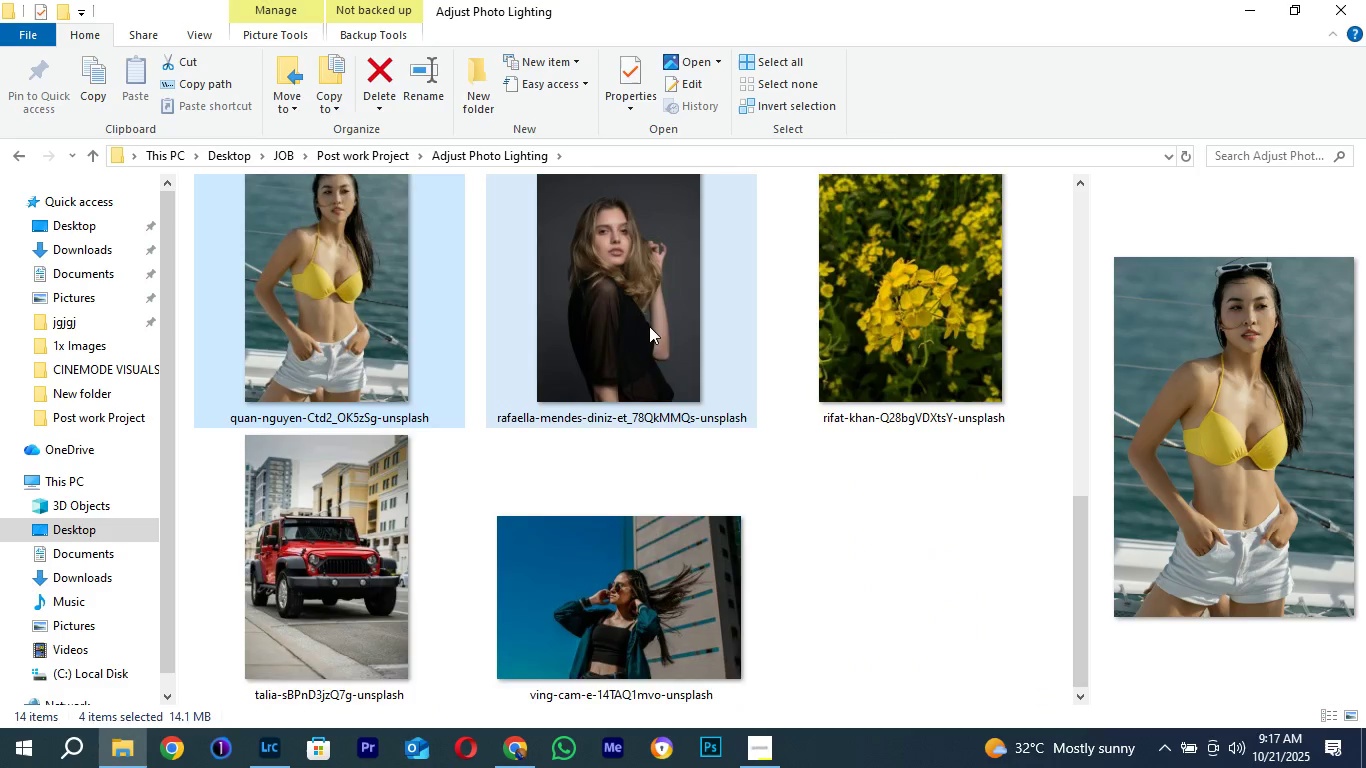 
left_click([649, 326])
 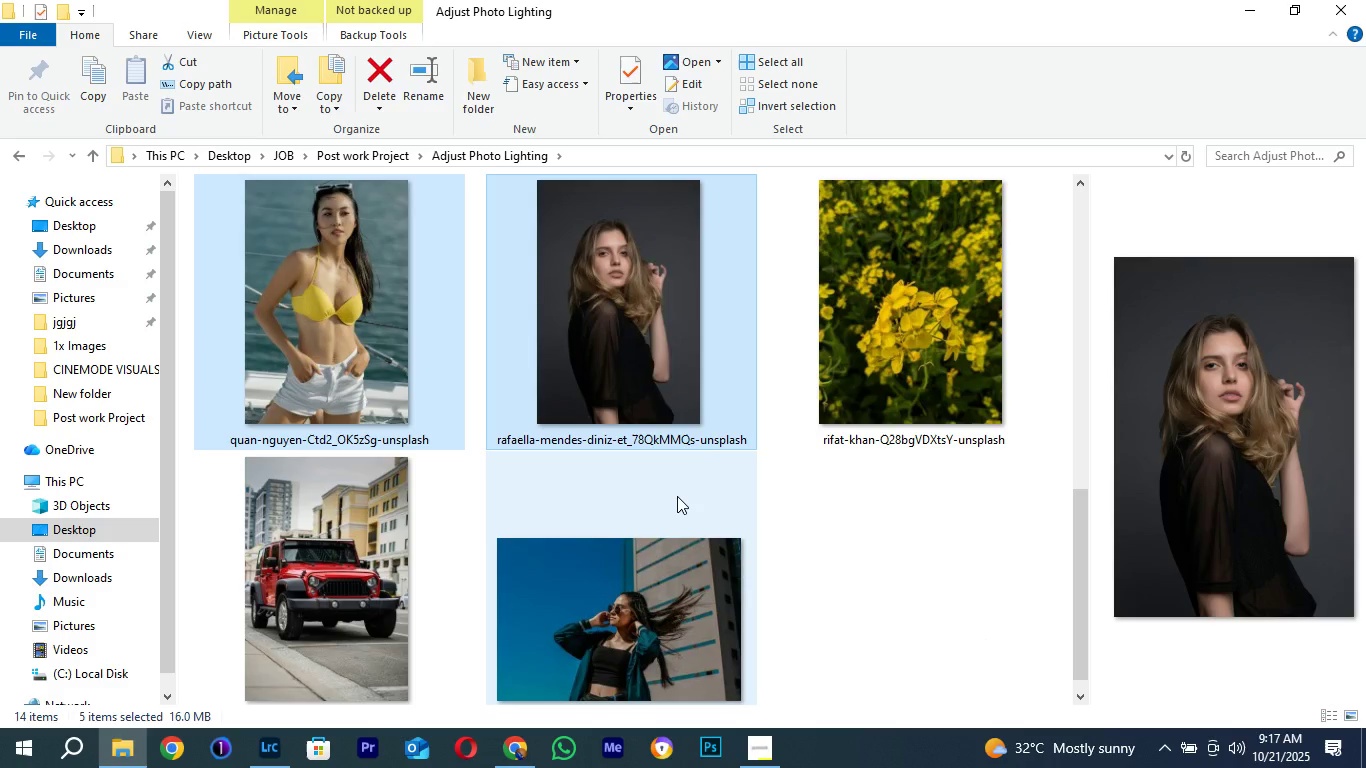 
key(Control+X)
 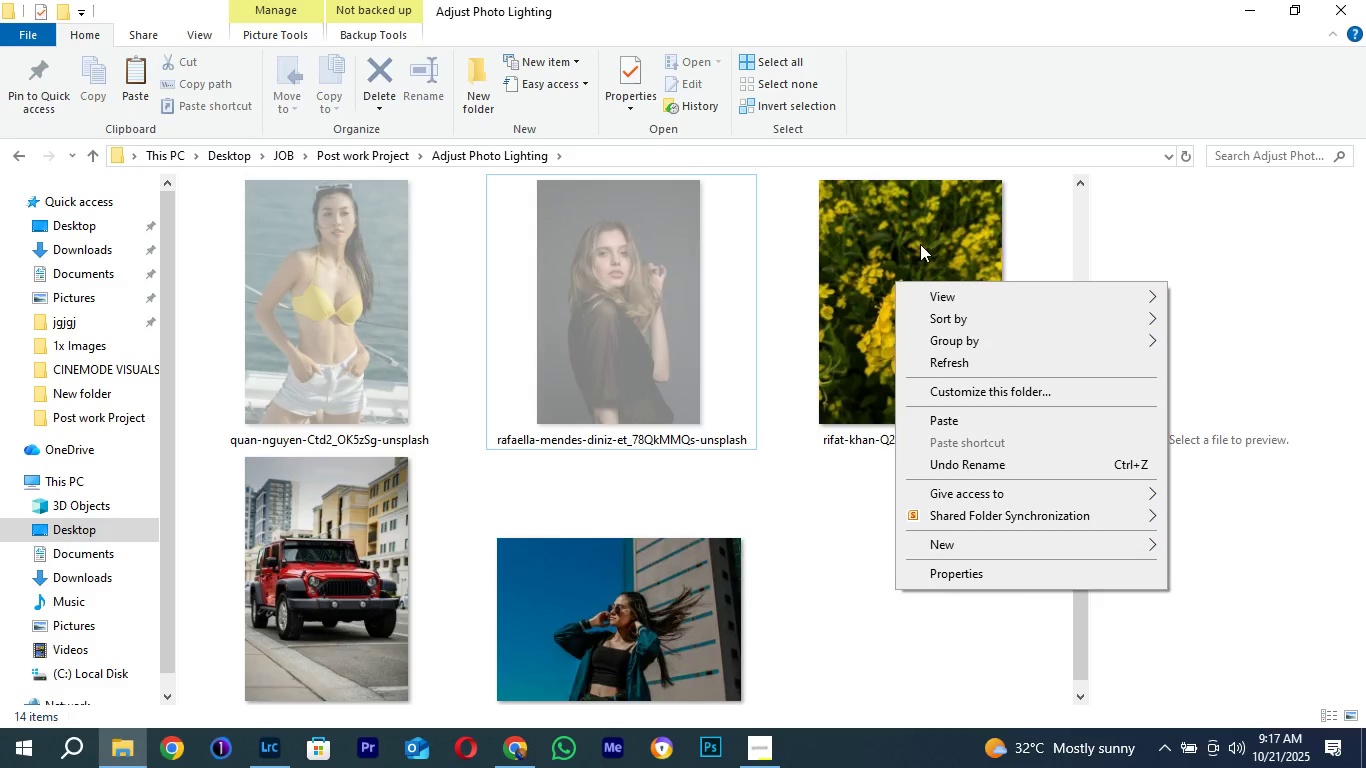 
right_click([895, 590])
 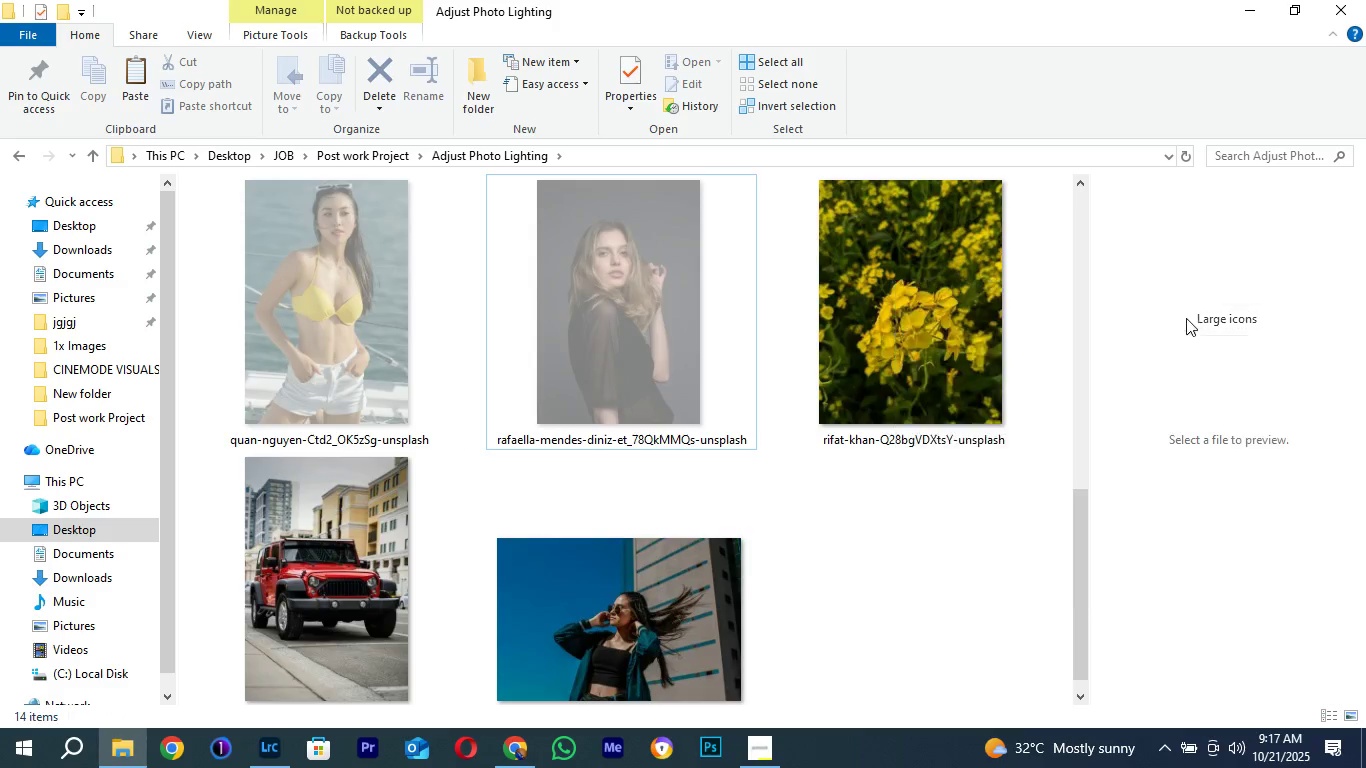 
left_click([1186, 318])
 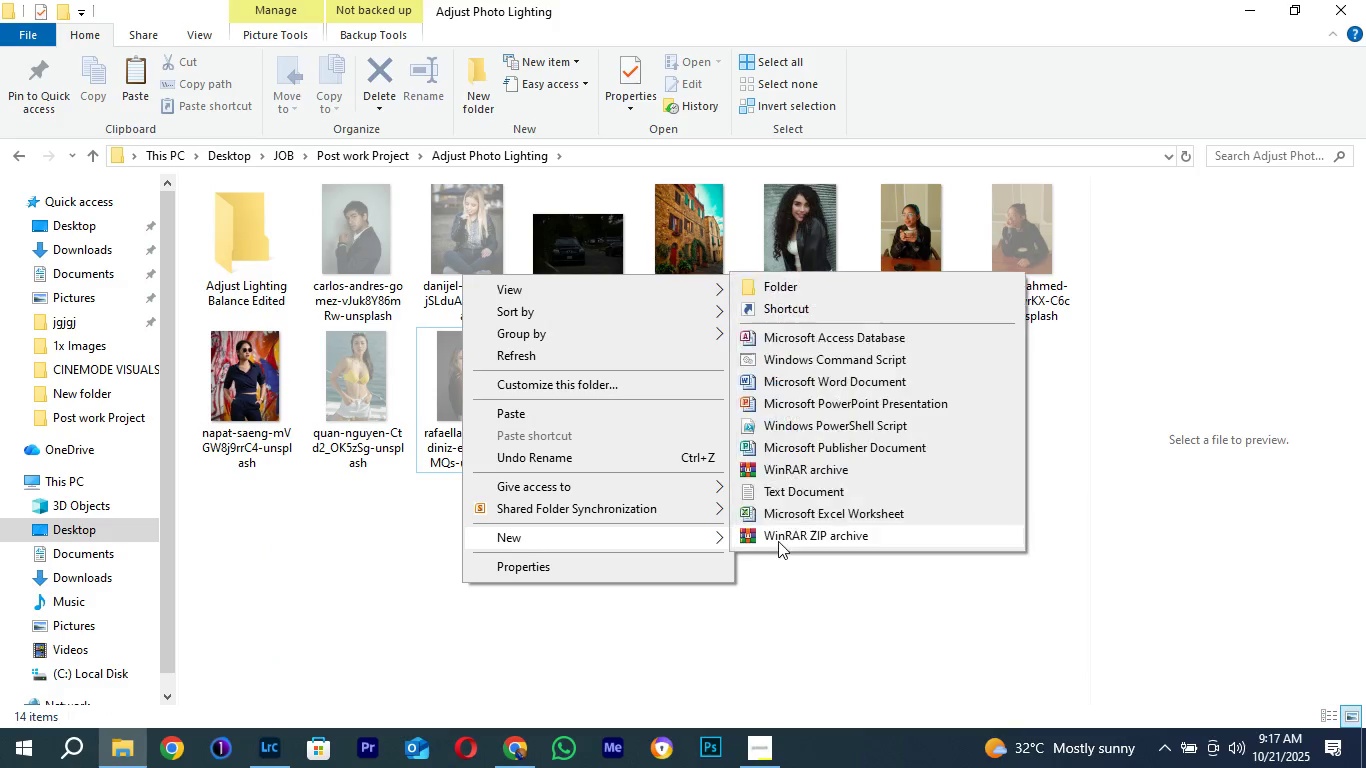 
left_click([528, 533])
 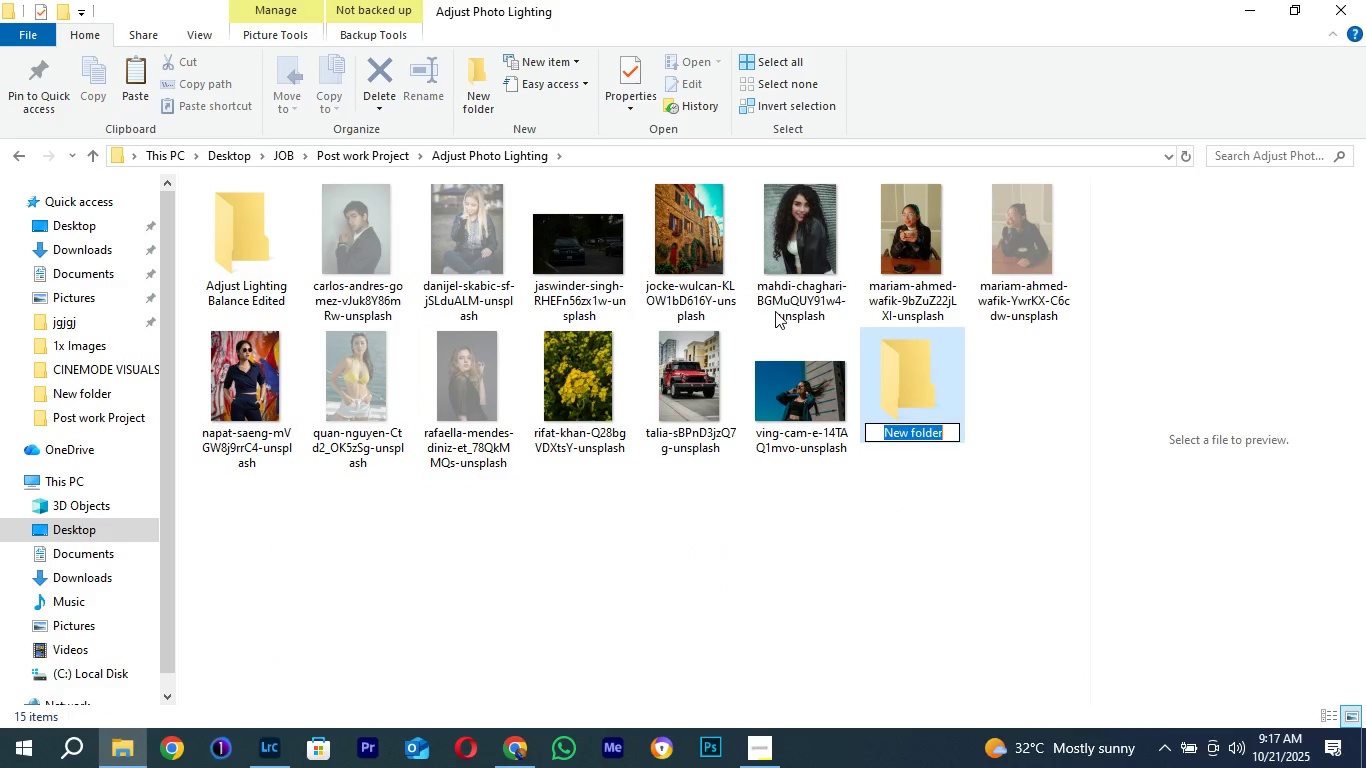 
left_click([790, 285])
 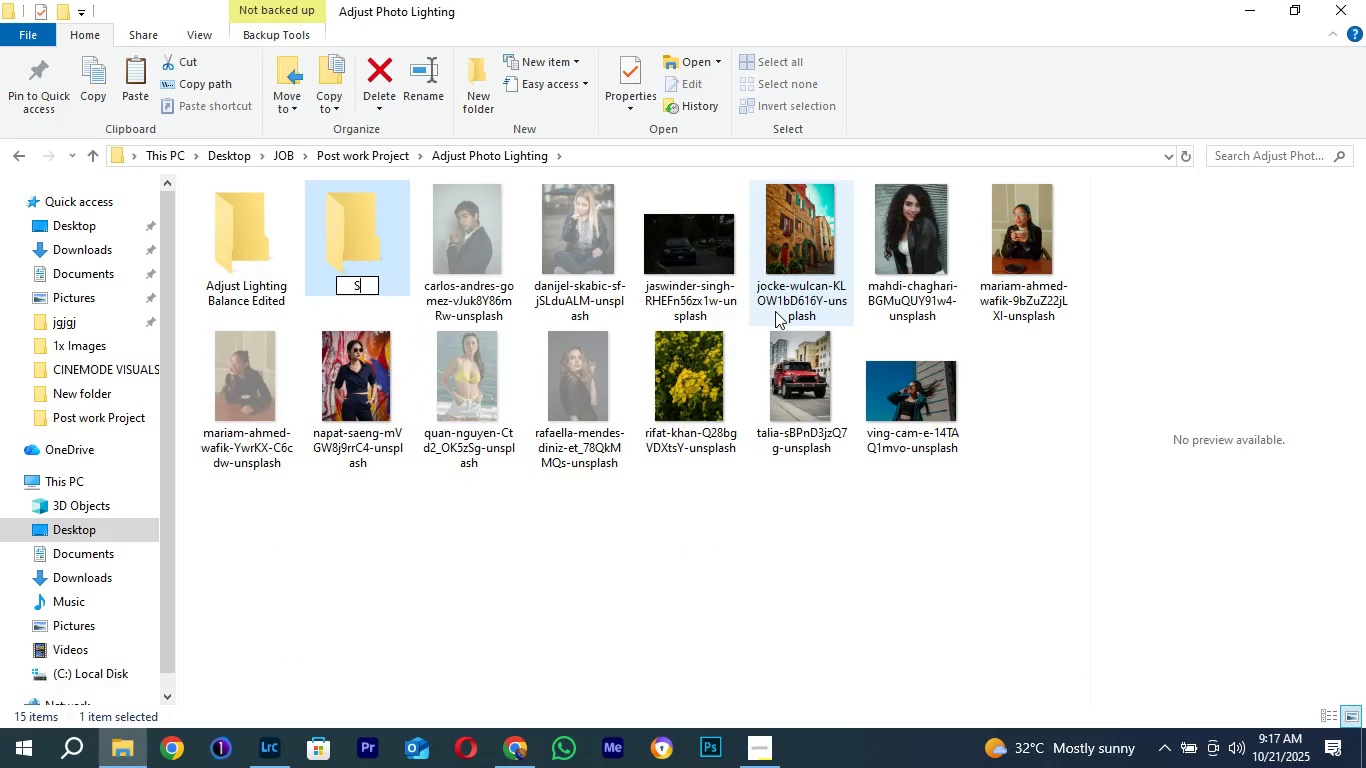 
type(Select )
key(Backspace)
 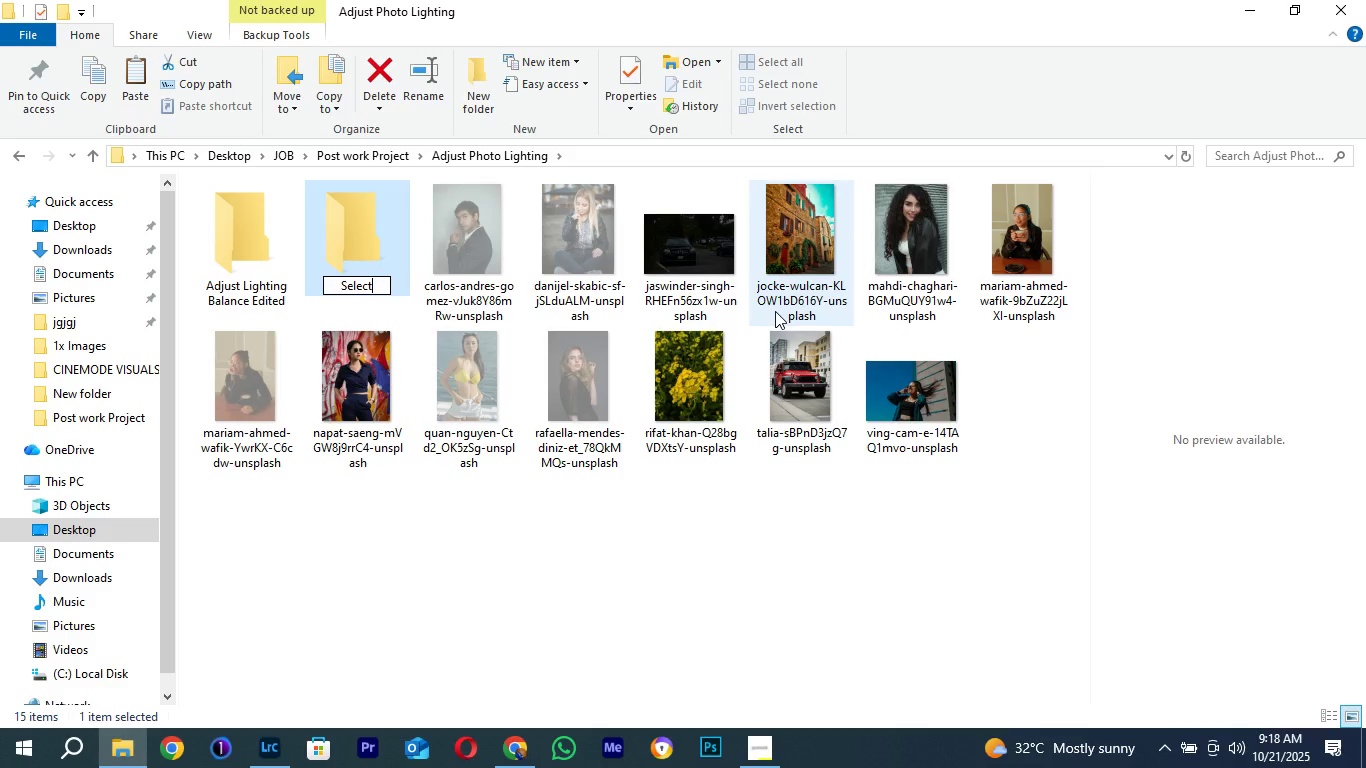 
key(Enter)
 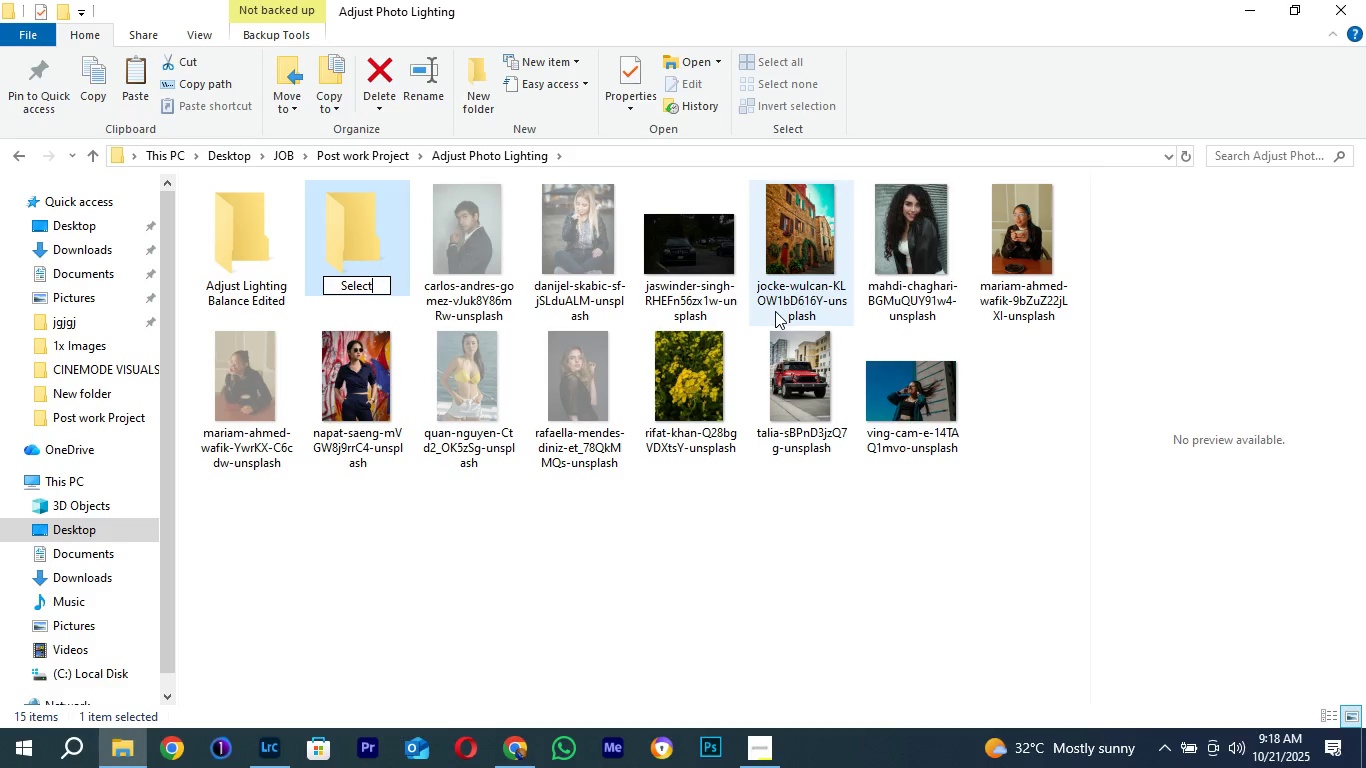 
key(Enter)
 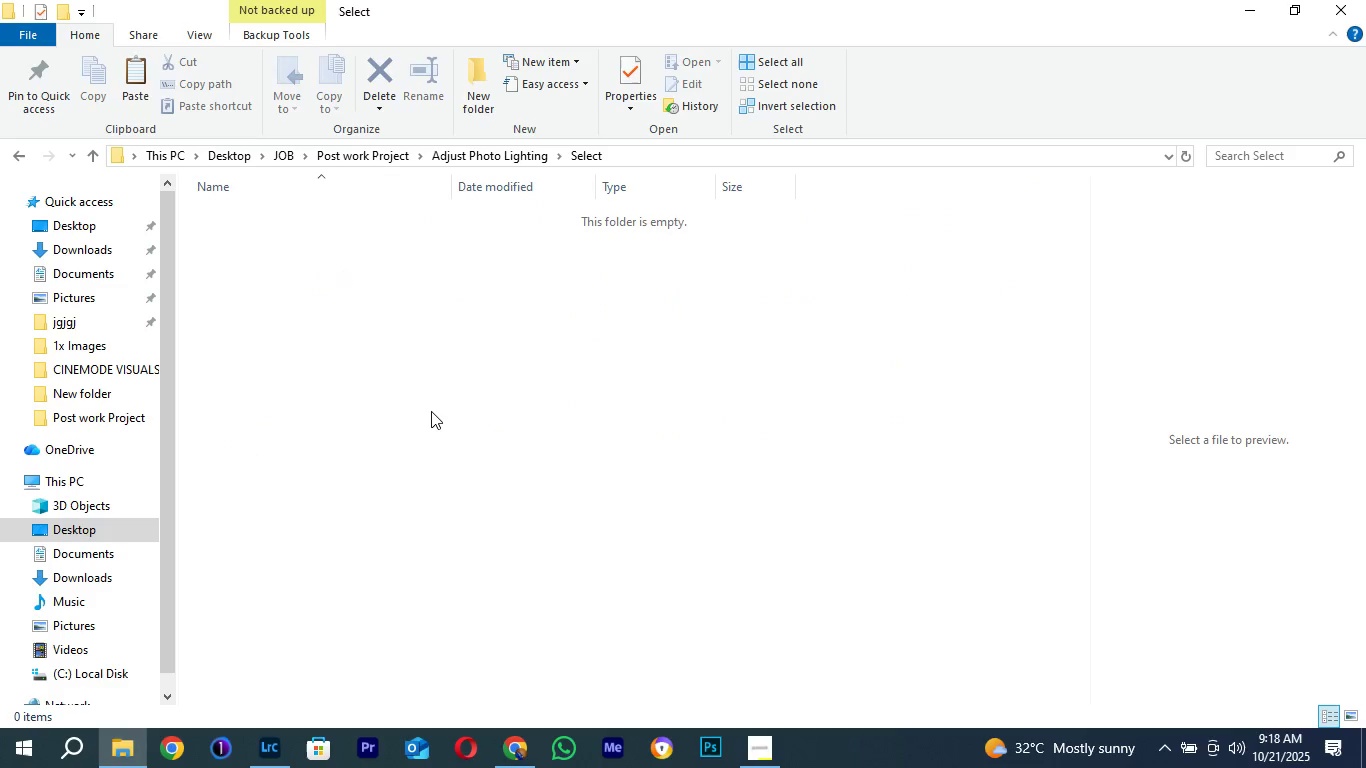 
key(Control+V)
 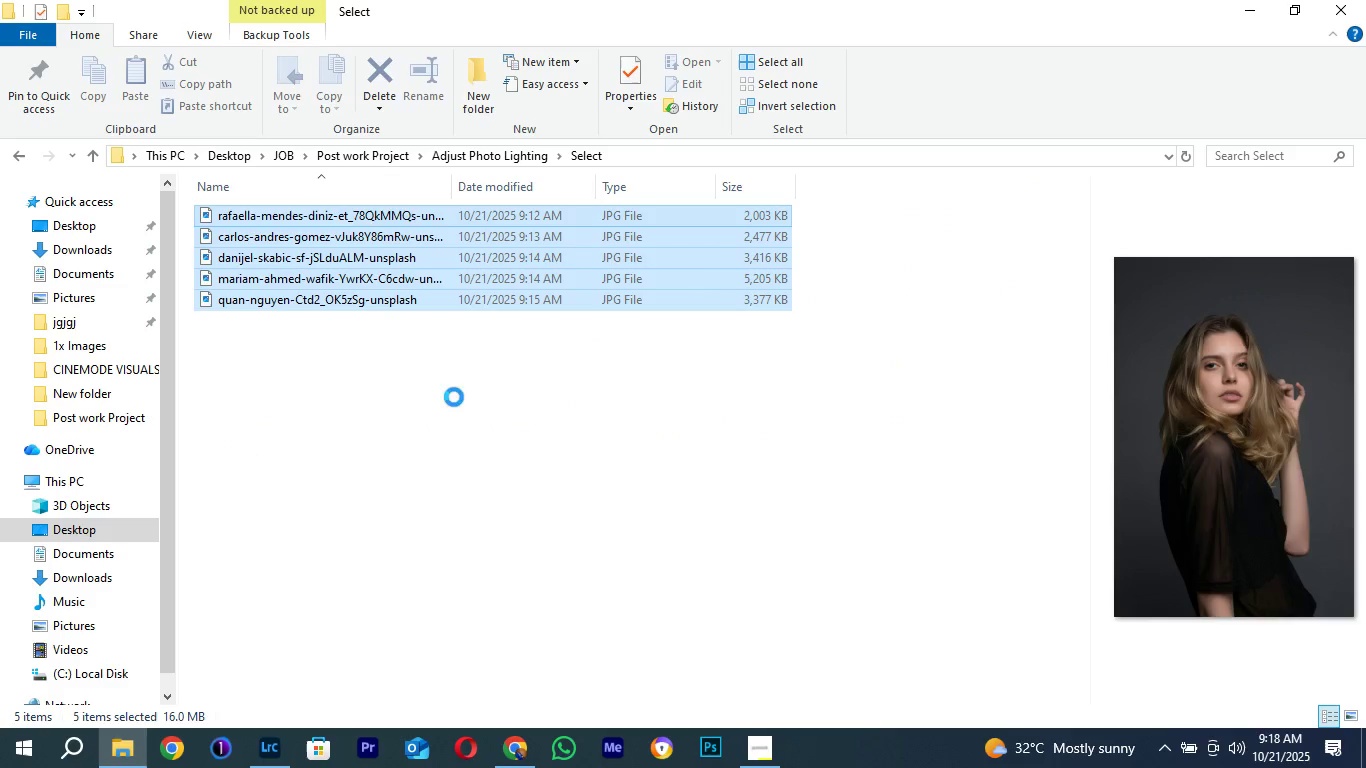 
left_click([538, 462])
 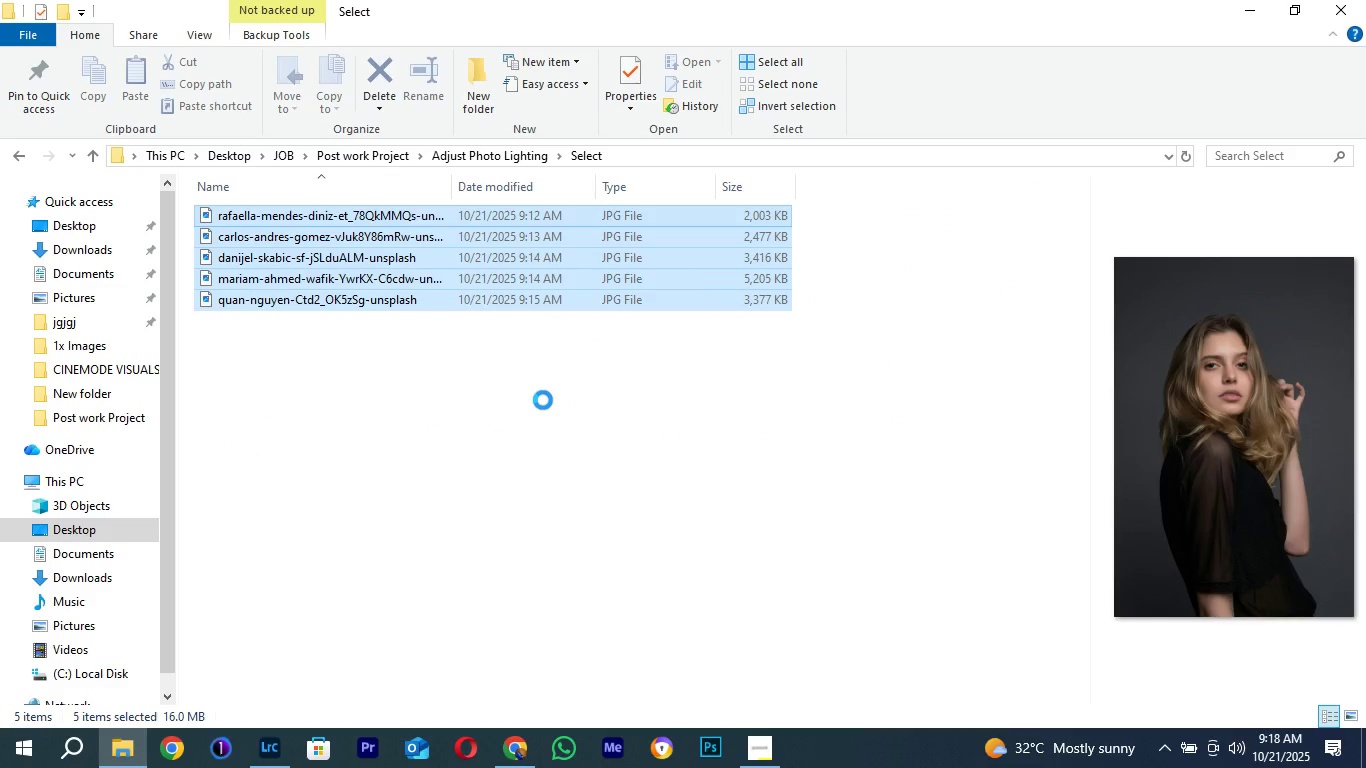 
right_click([454, 397])
 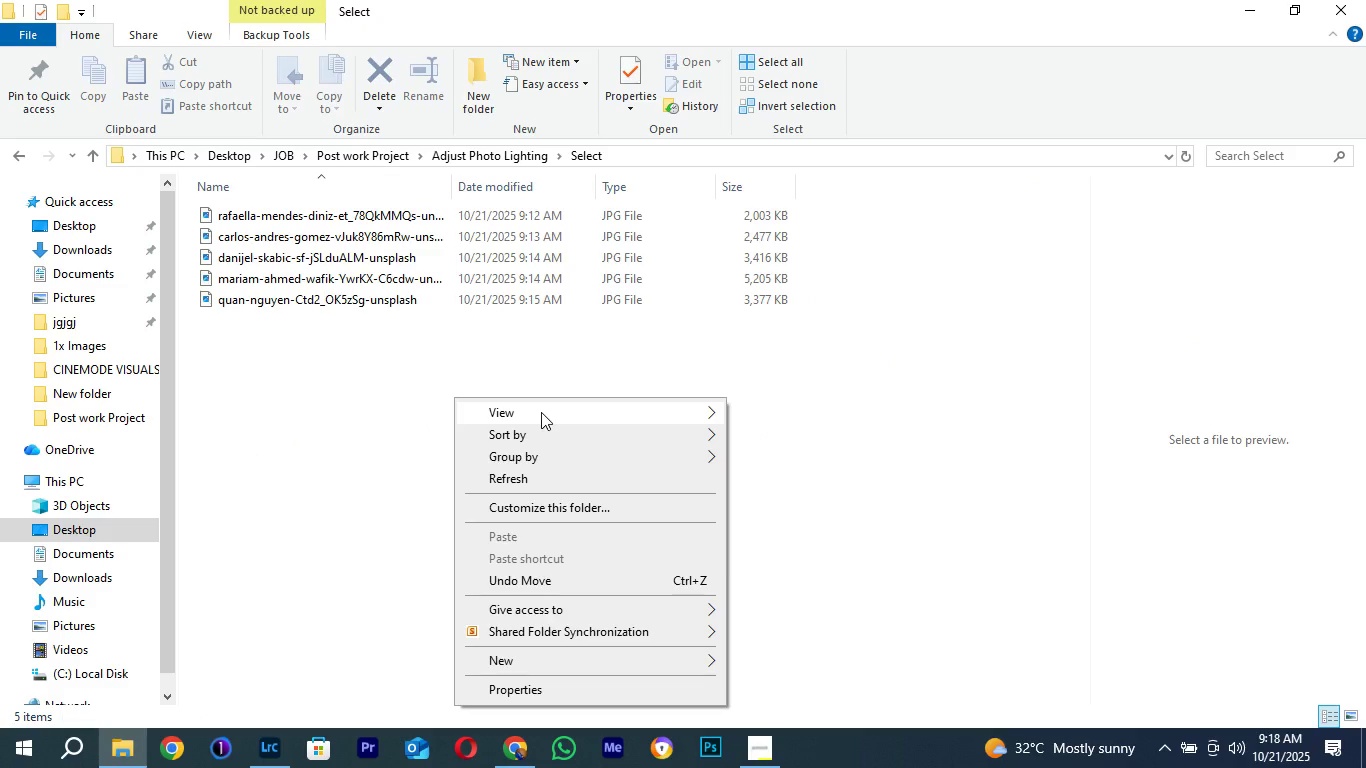 
left_click([538, 413])
 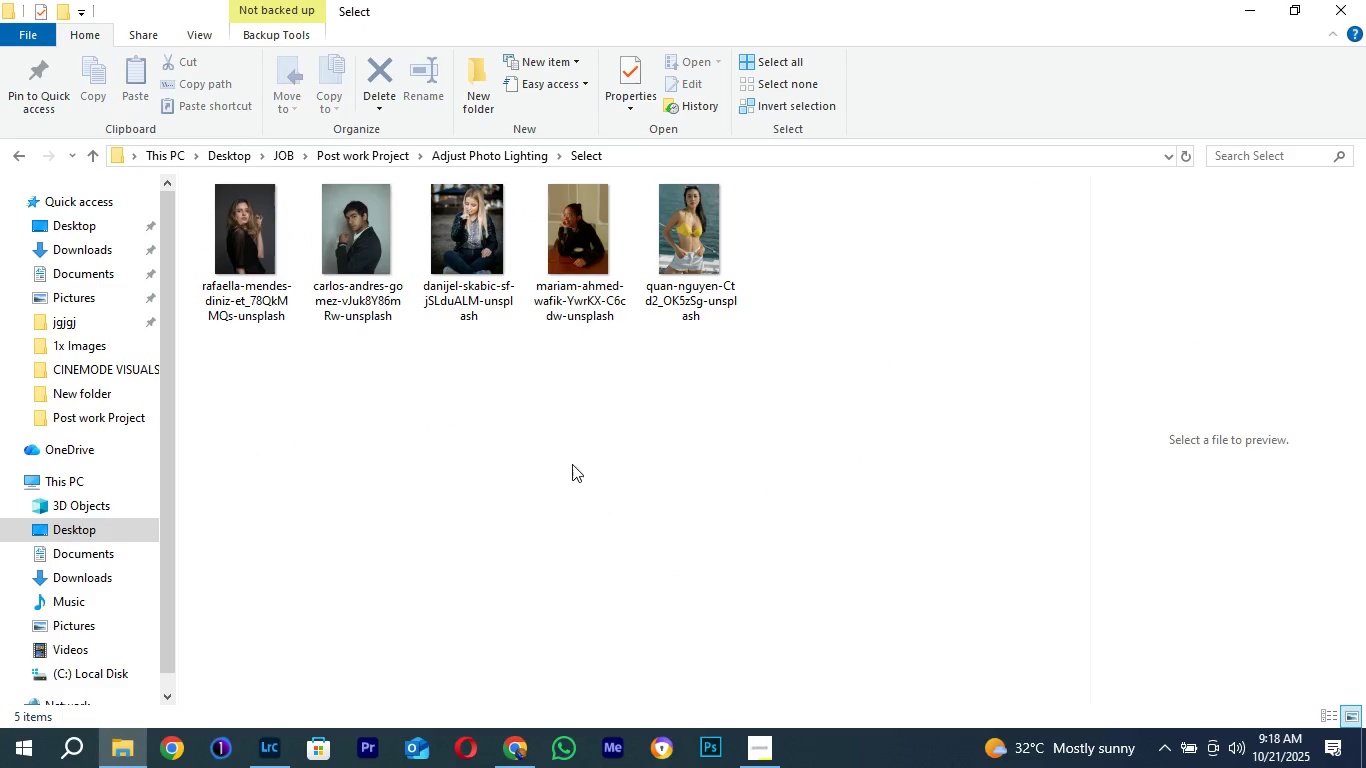 
left_click([787, 427])
 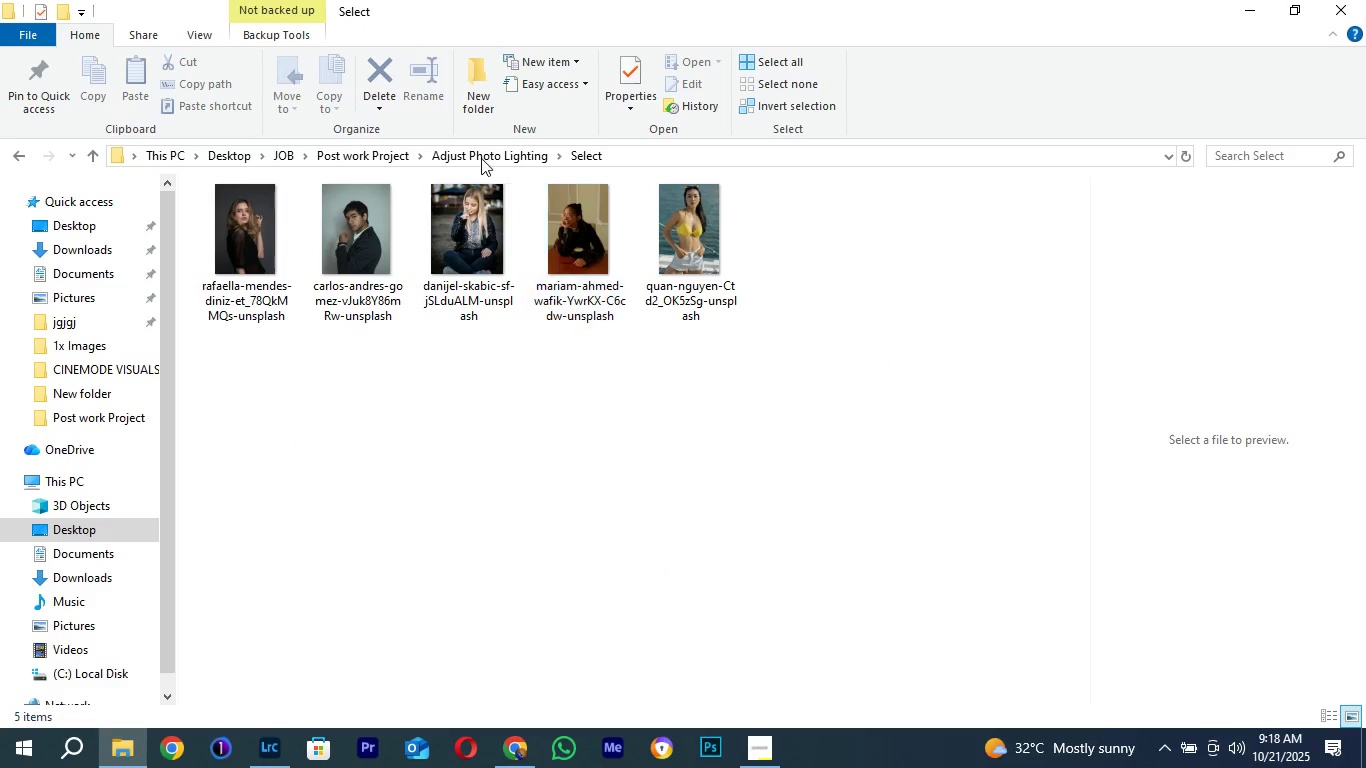 
left_click([572, 464])
 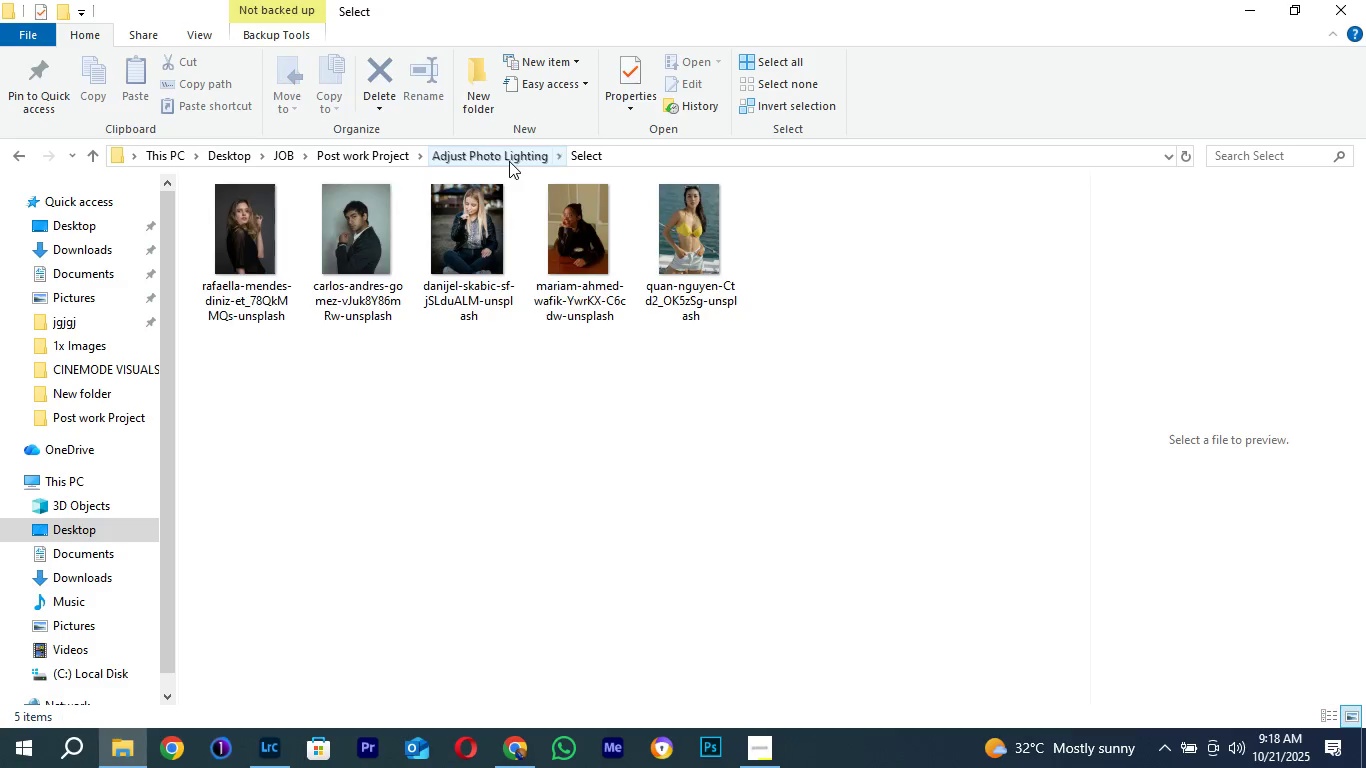 
left_click([509, 161])
 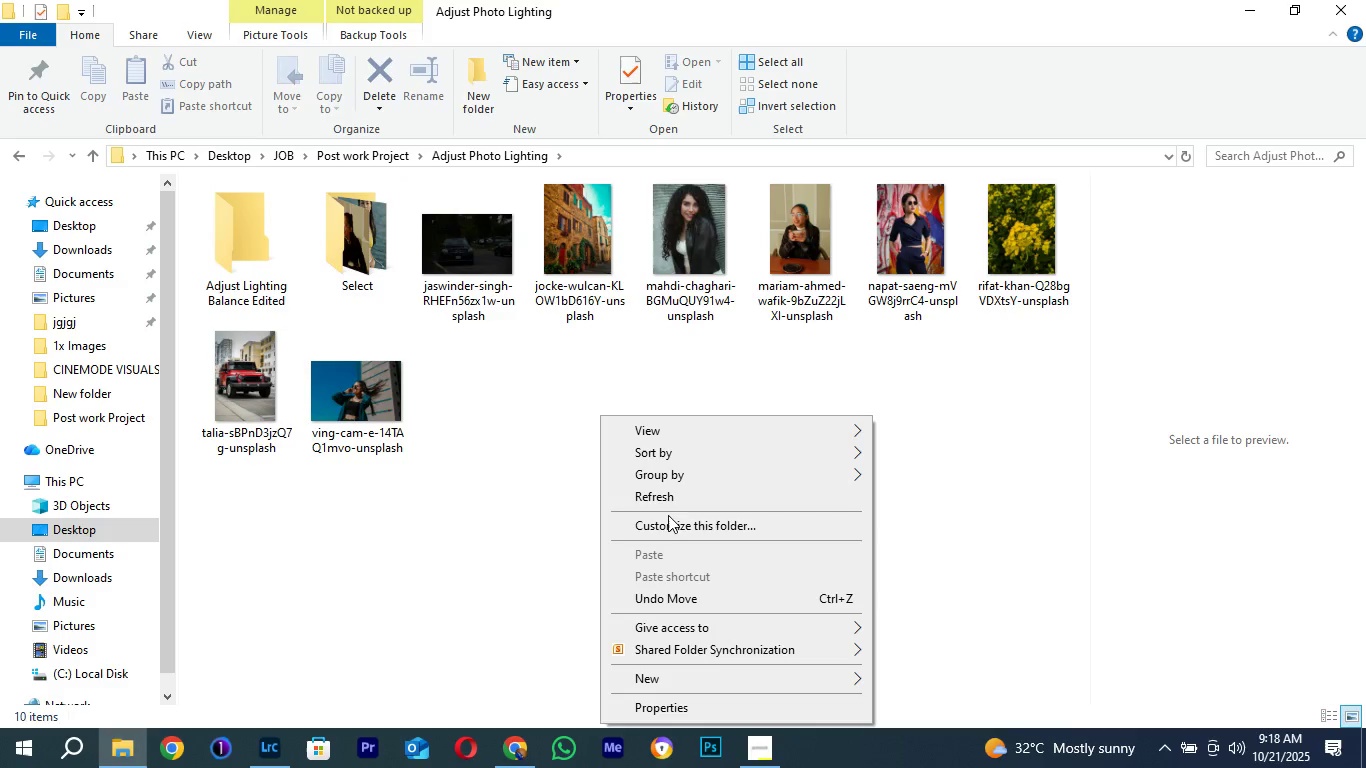 
right_click([600, 415])
 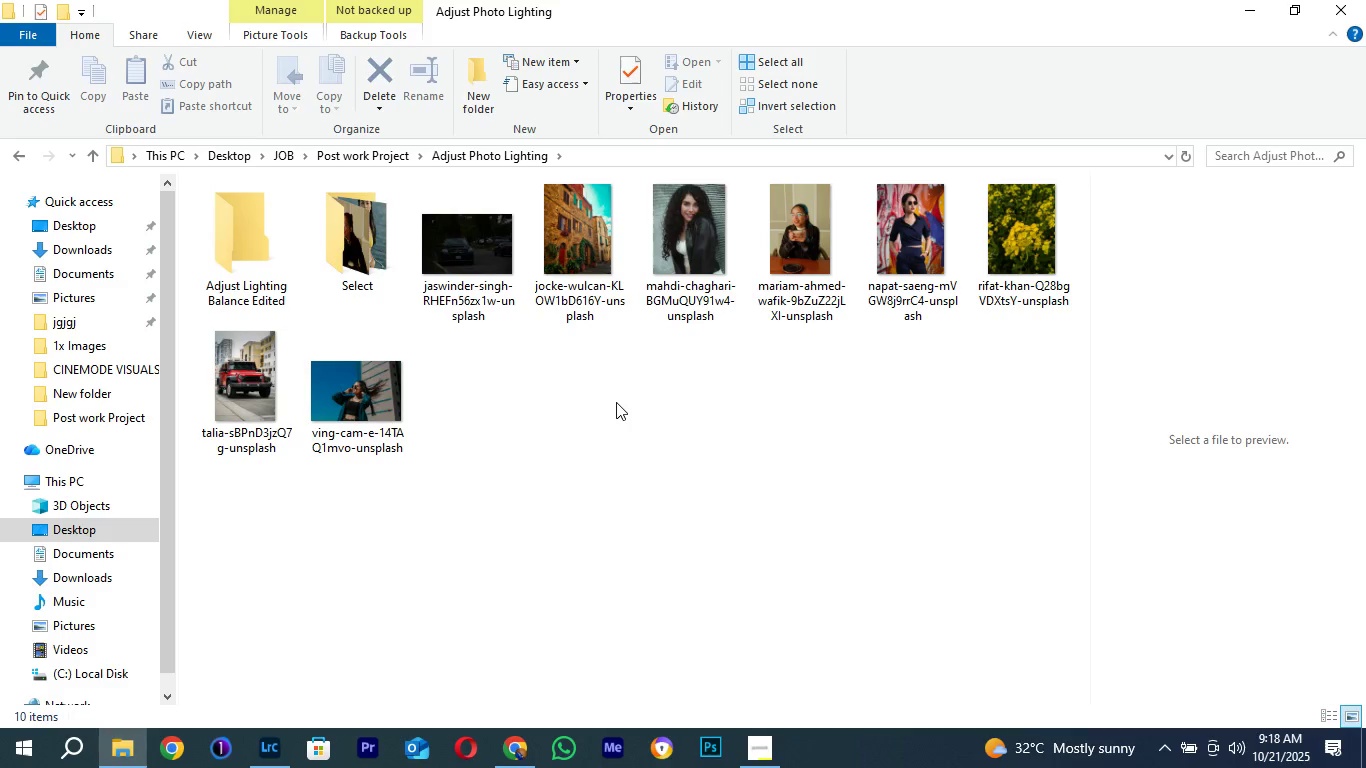 
double_click([647, 495])
 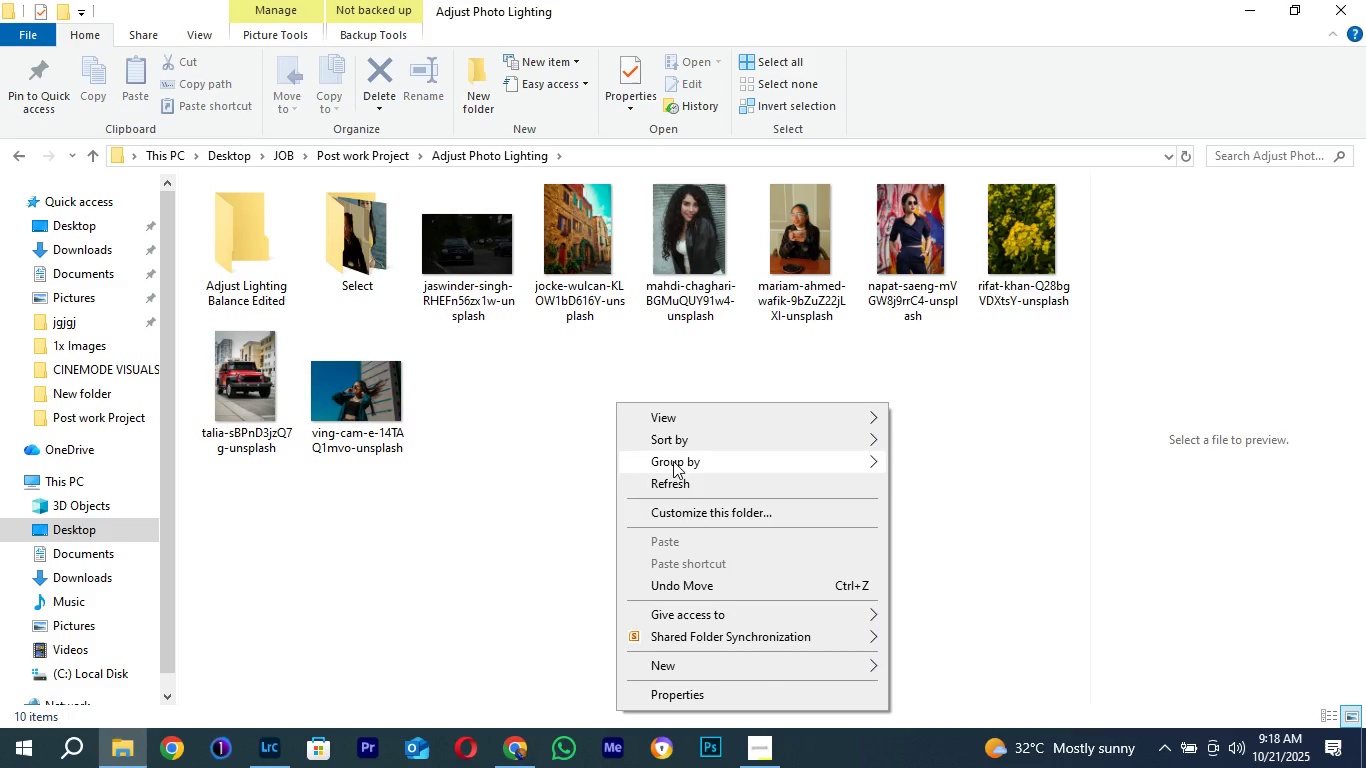 
right_click([616, 402])
 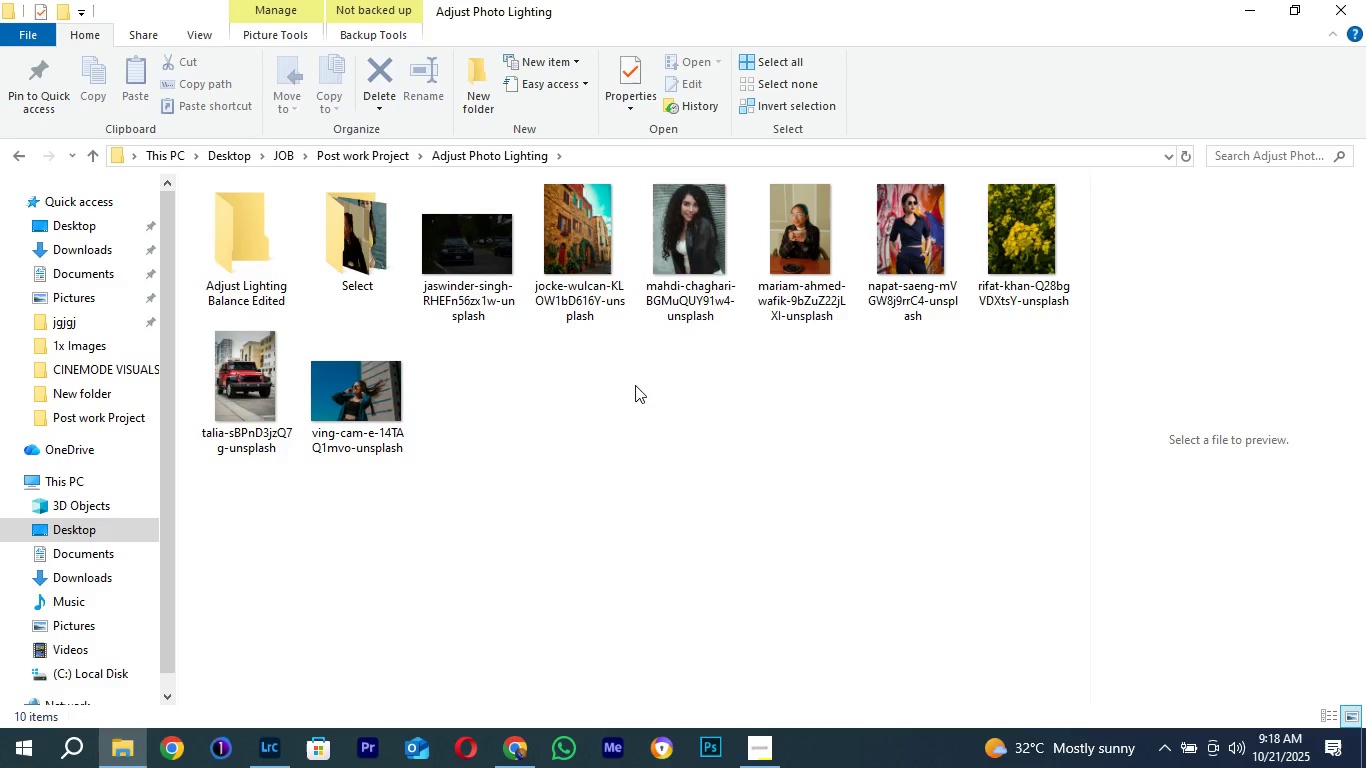 
left_click([676, 475])
 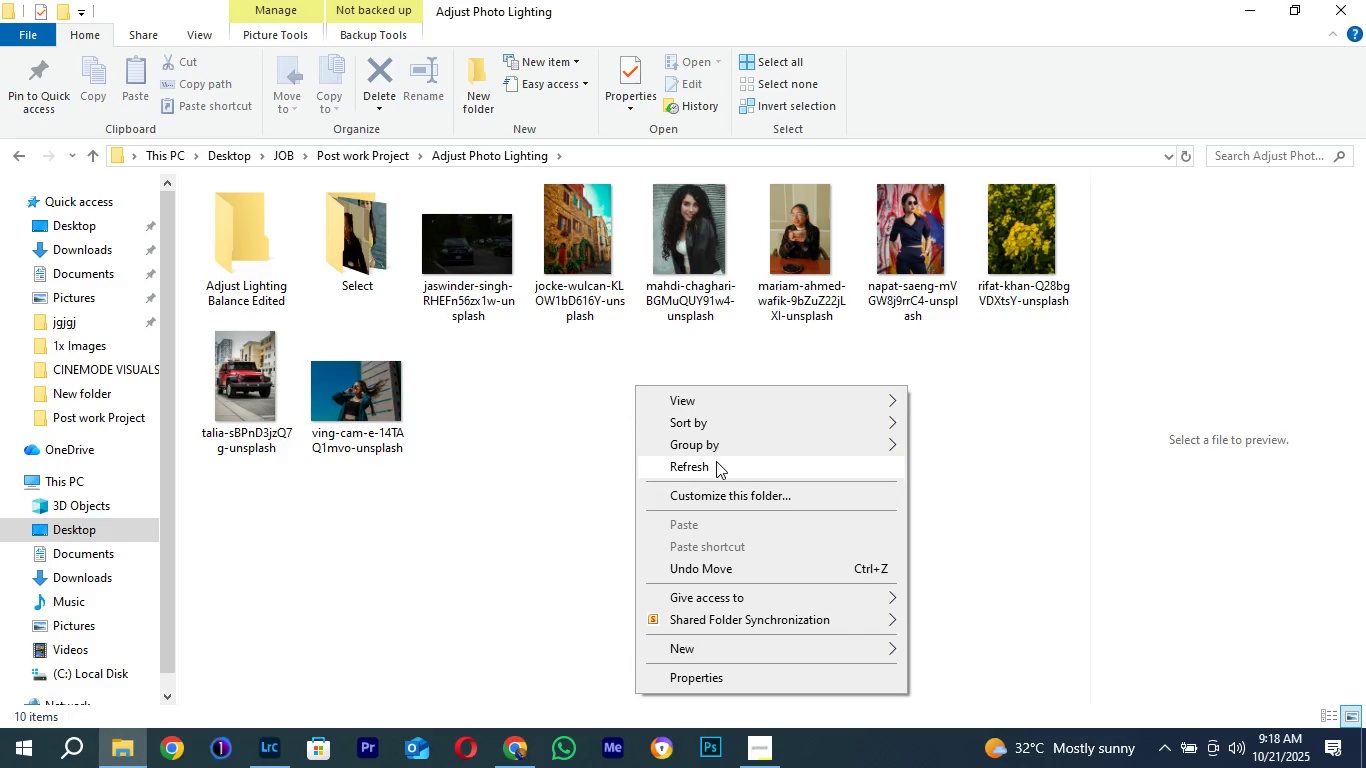 
right_click([635, 385])
 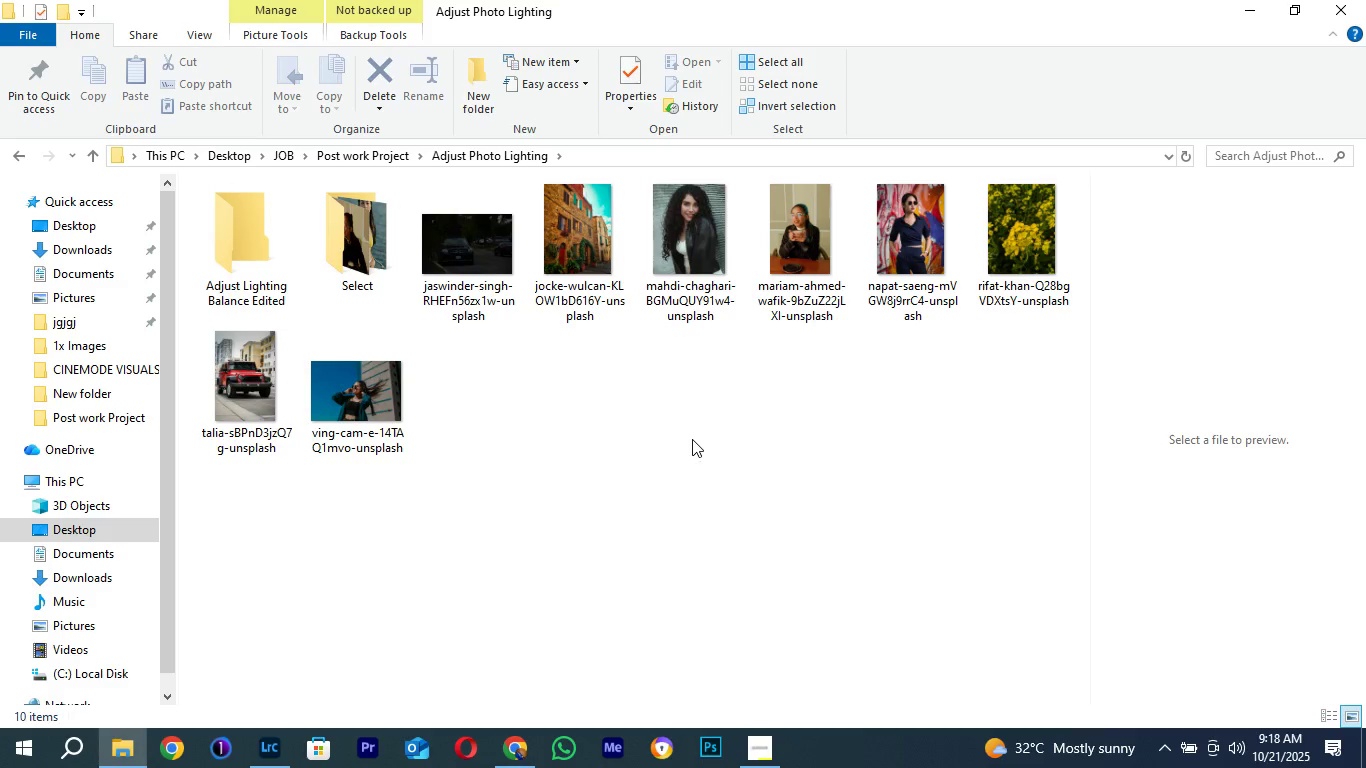 
left_click([716, 461])
 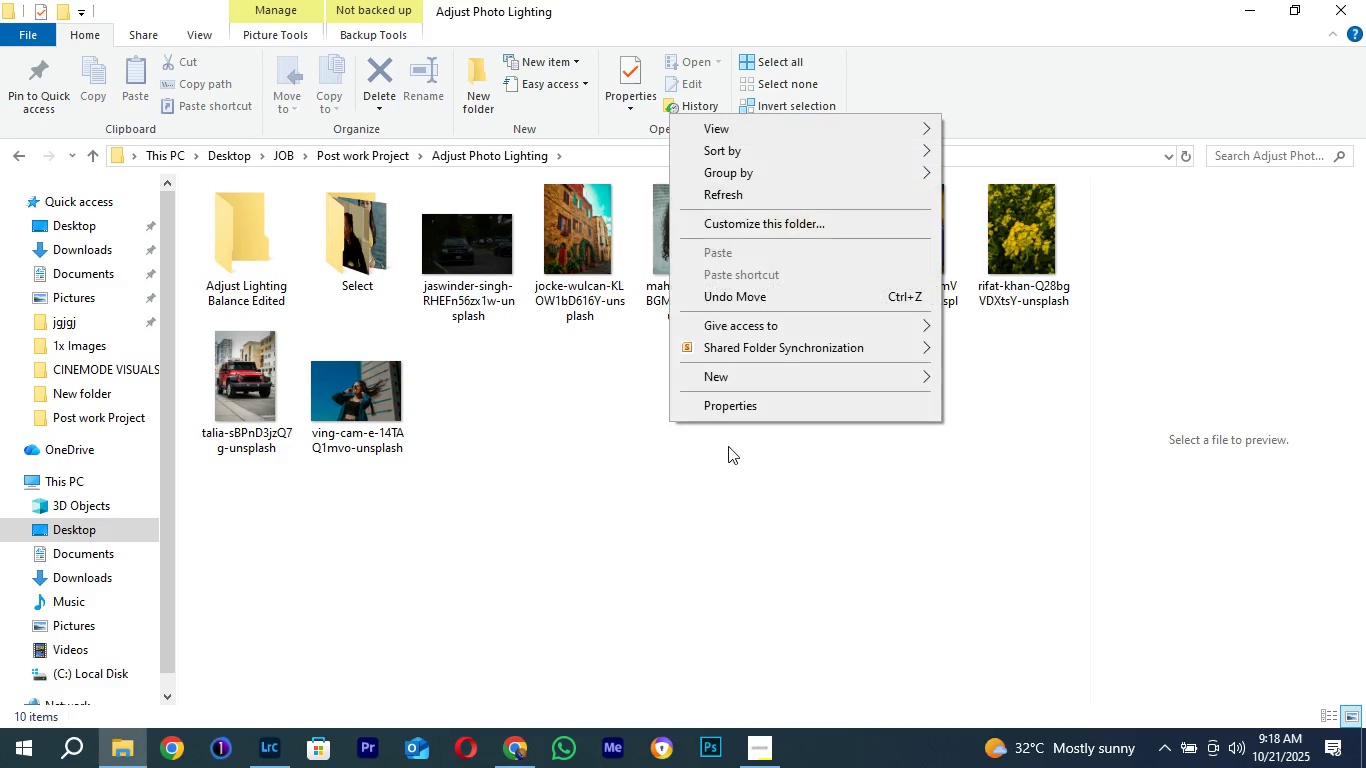 
right_click([669, 422])
 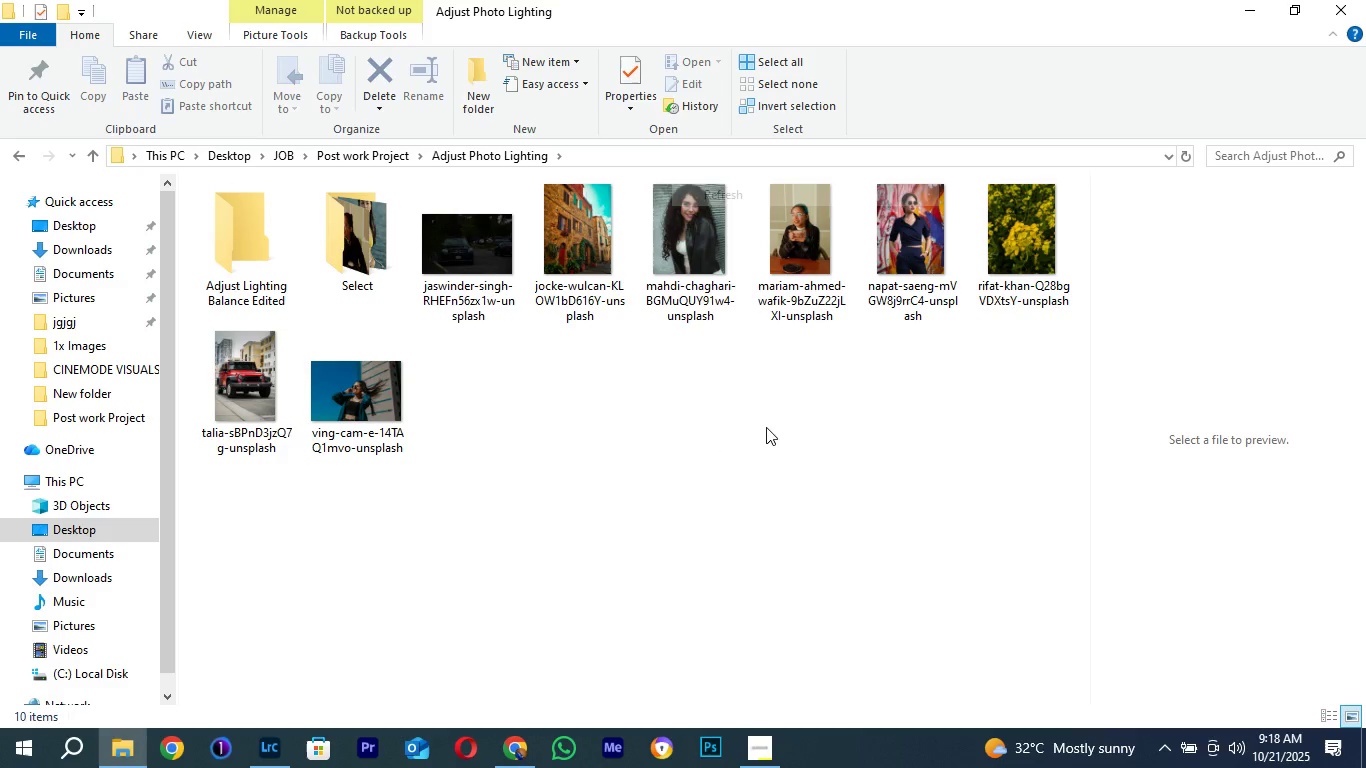 
left_click([749, 198])
 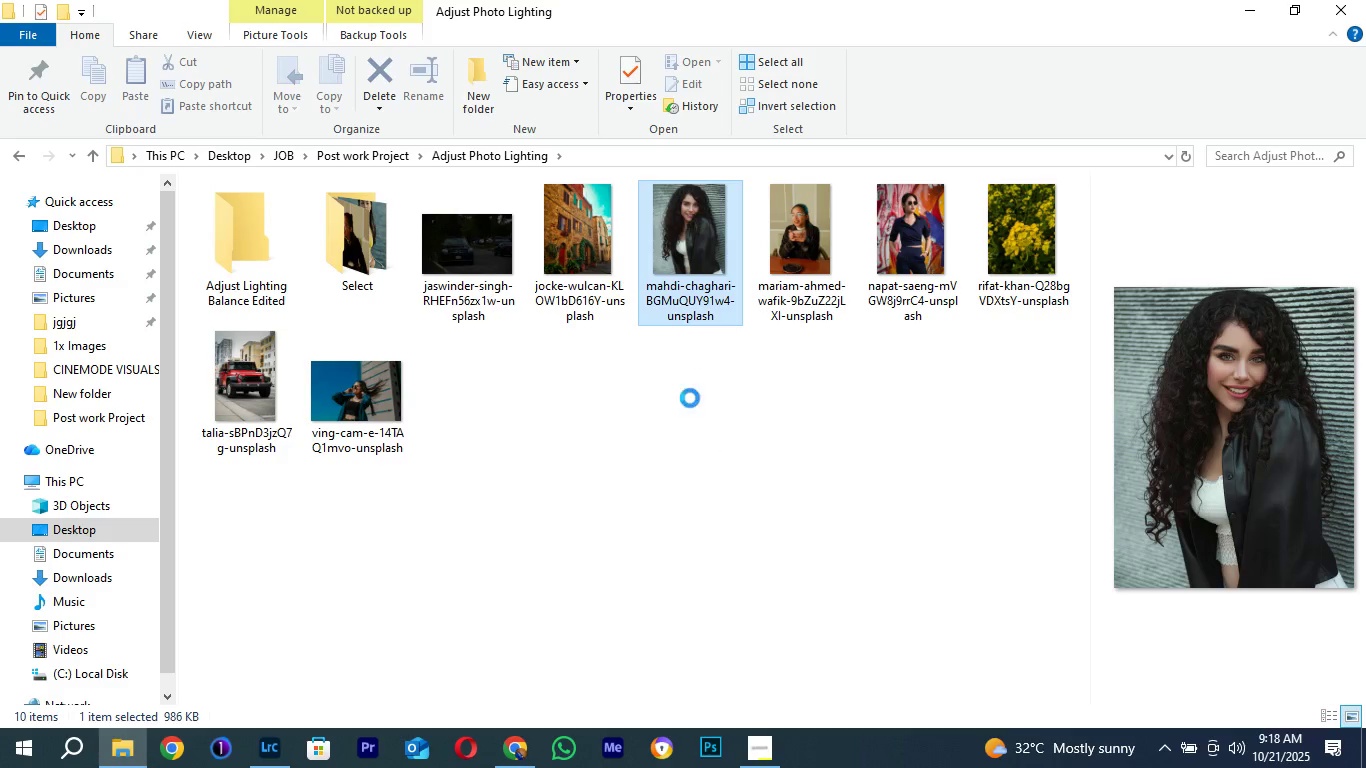 
right_click([655, 317])
 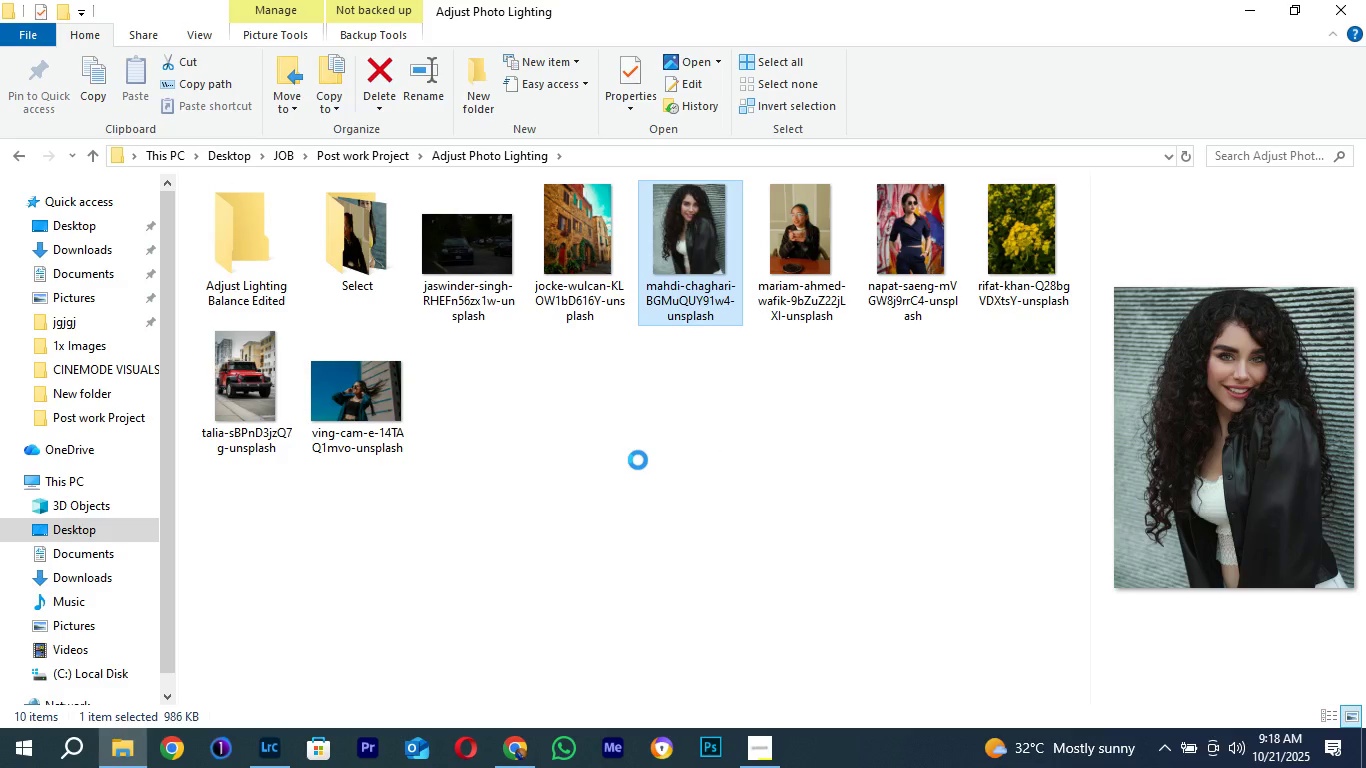 
left_click([638, 460])
 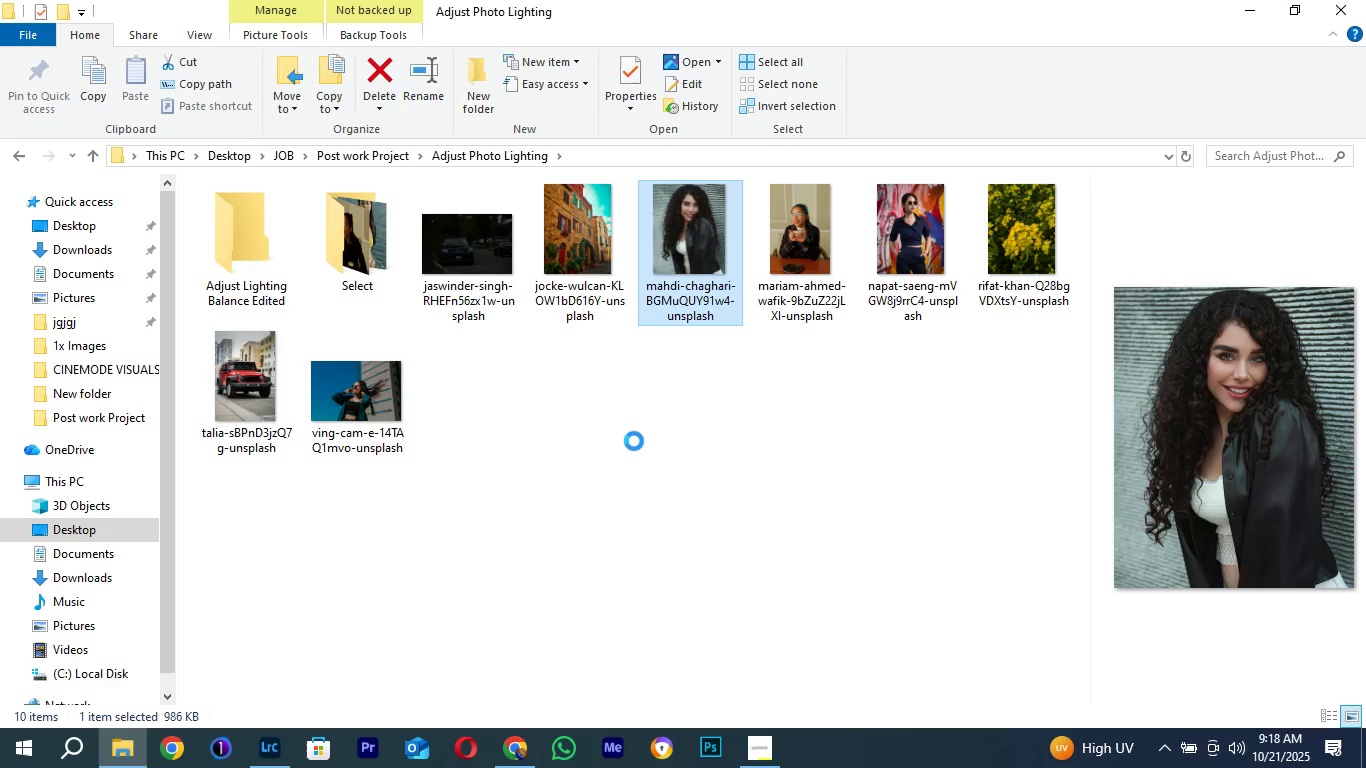 
wait(7.46)
 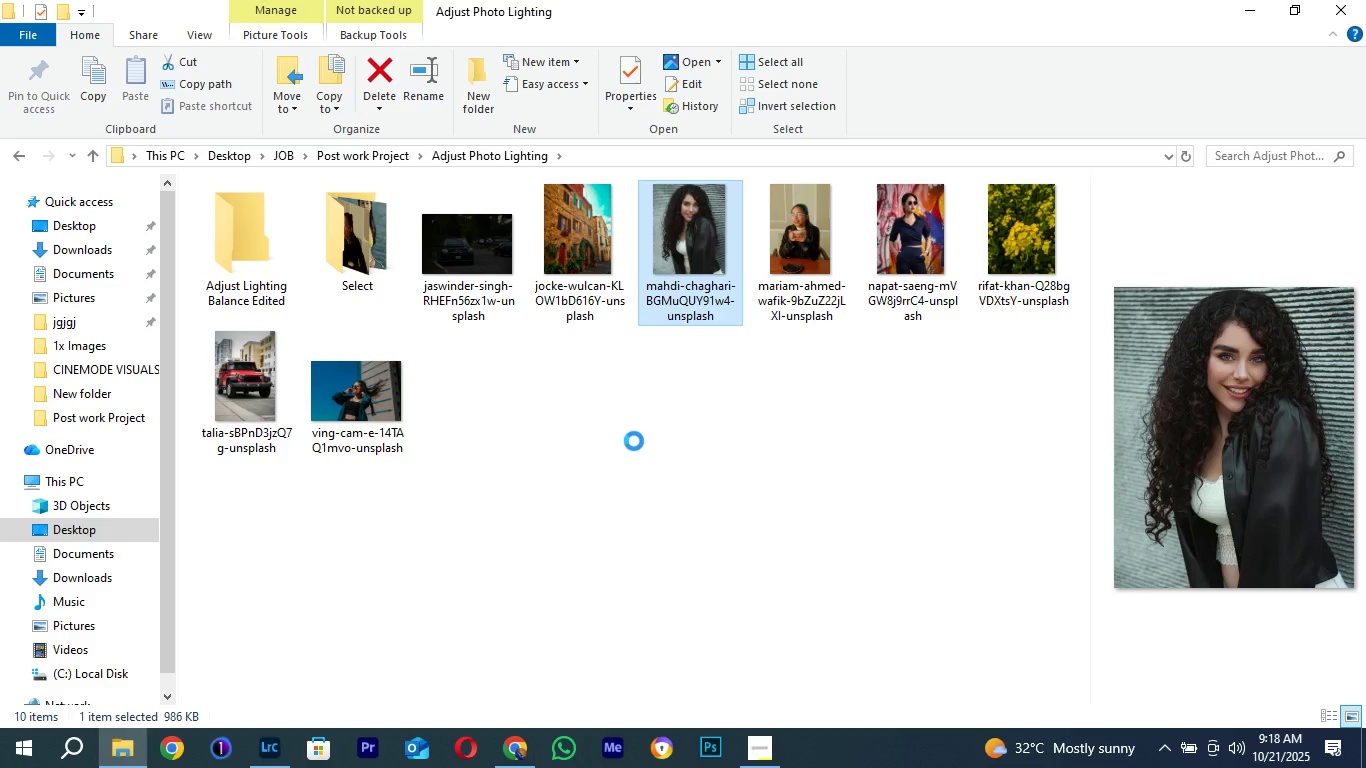 
left_click([599, 463])
 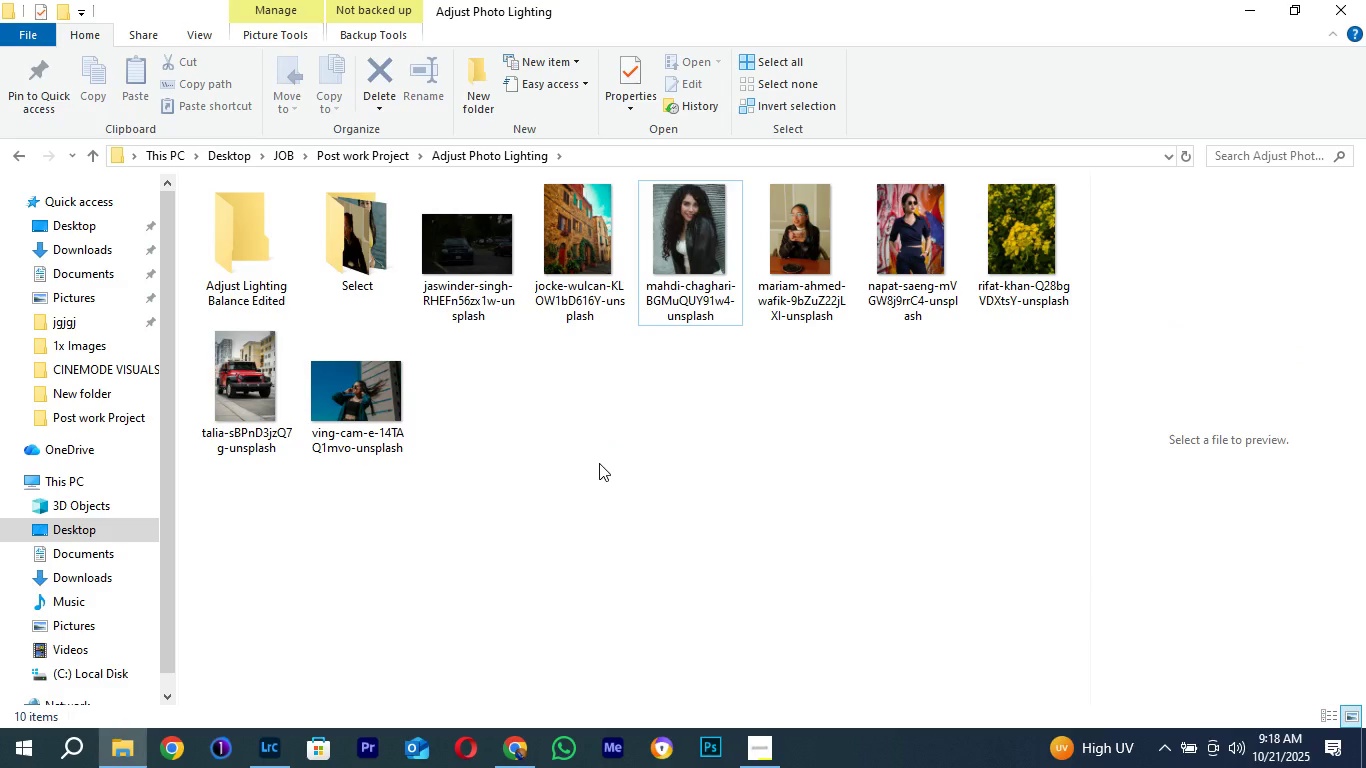 
wait(5.8)
 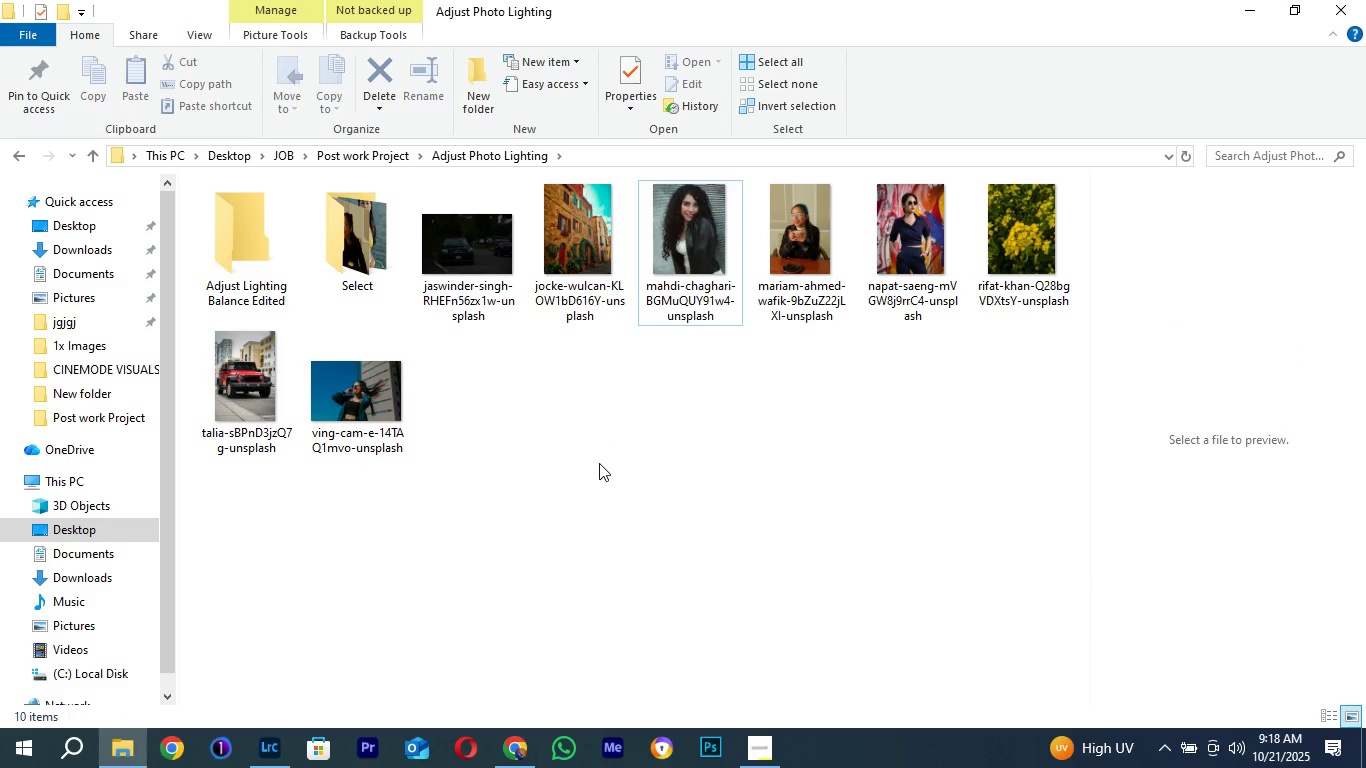 
right_click([594, 393])
 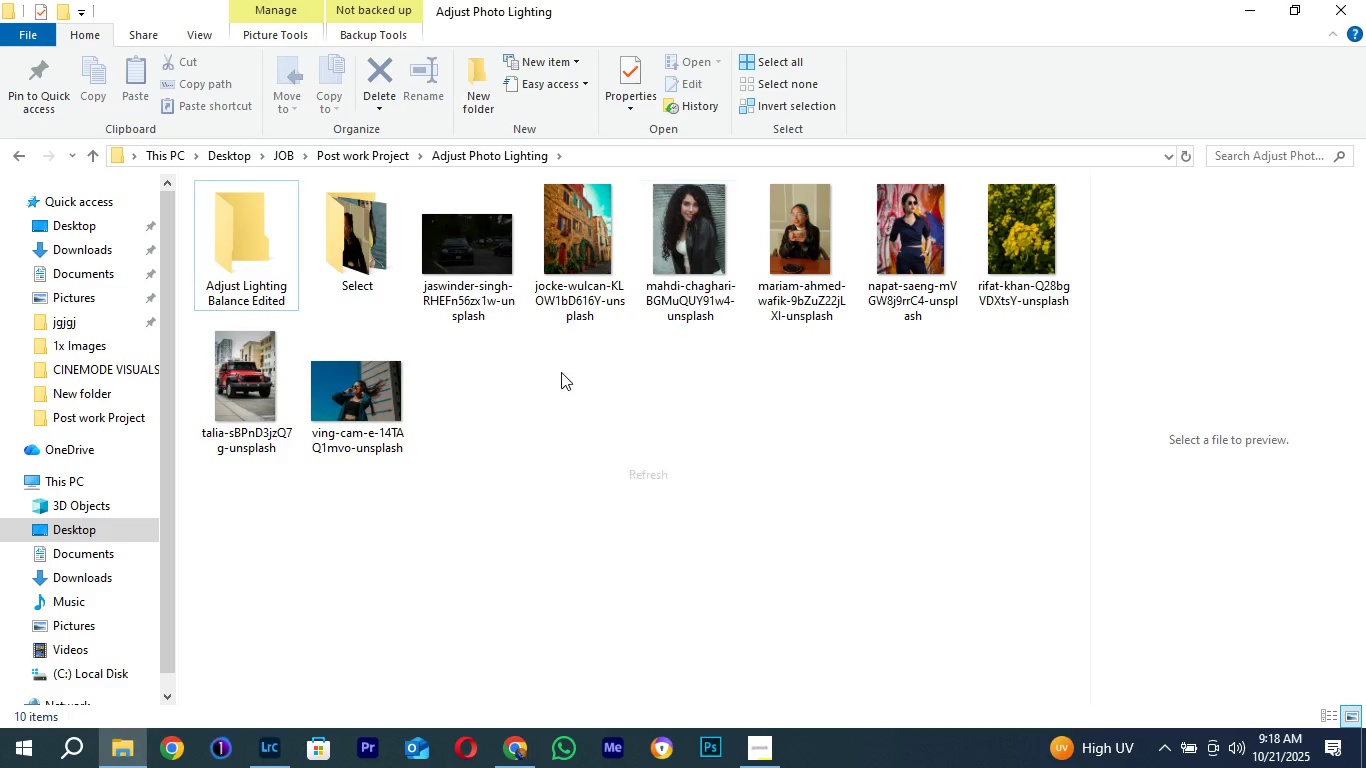 
left_click([629, 475])
 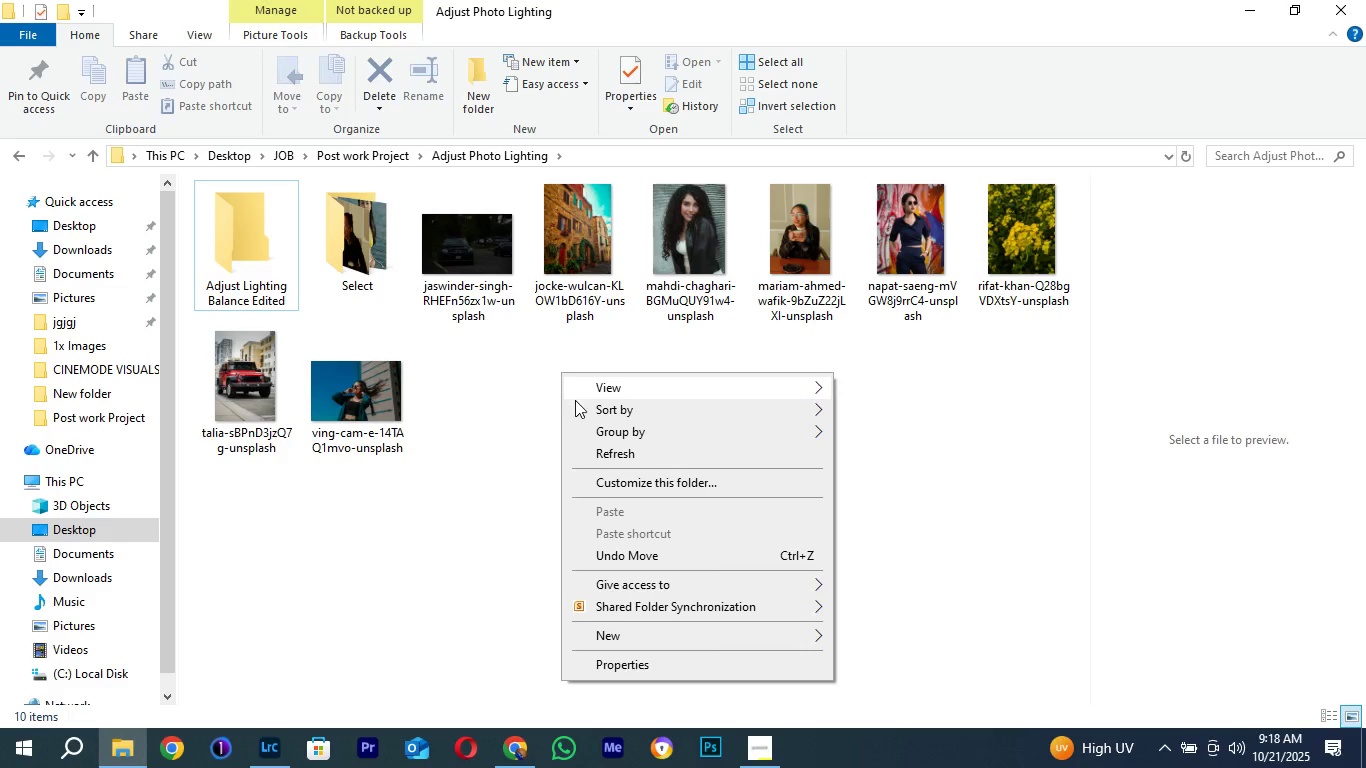 
right_click([561, 372])
 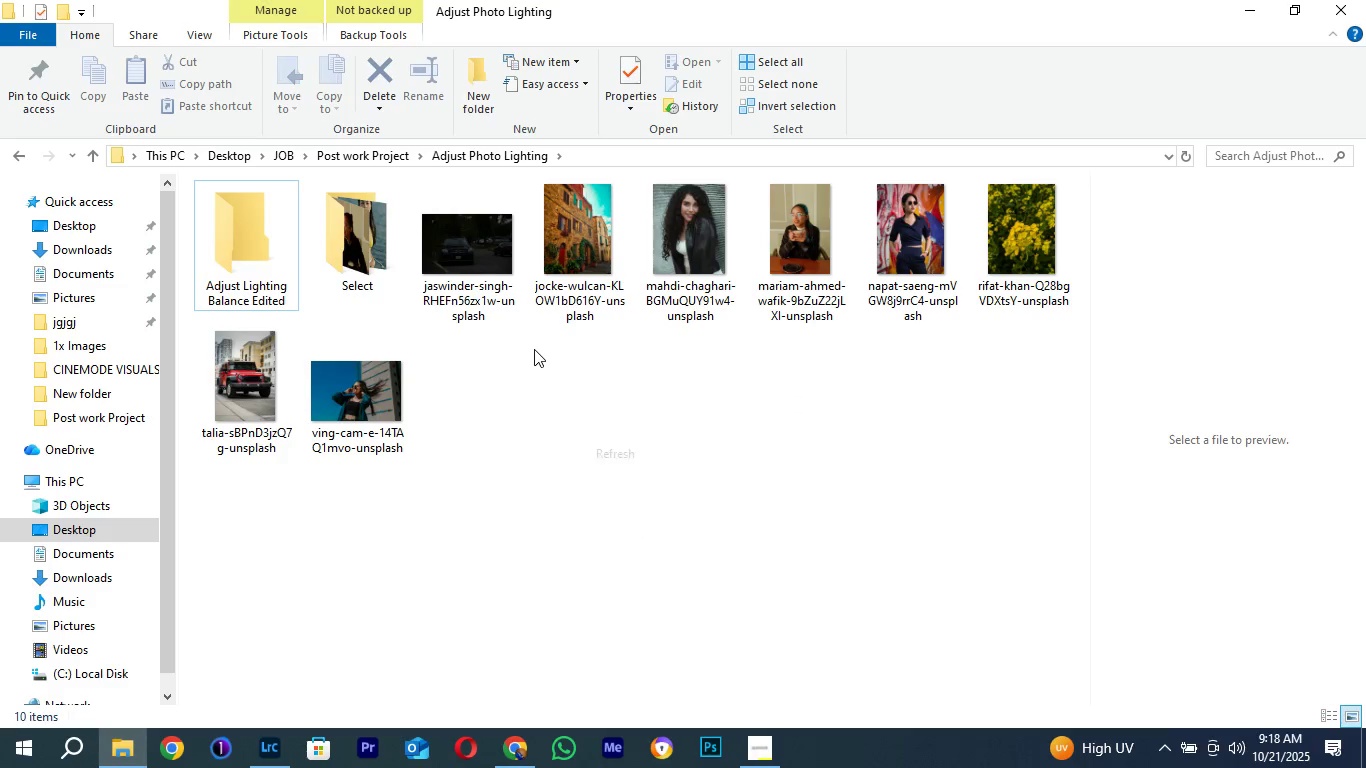 
left_click([618, 452])
 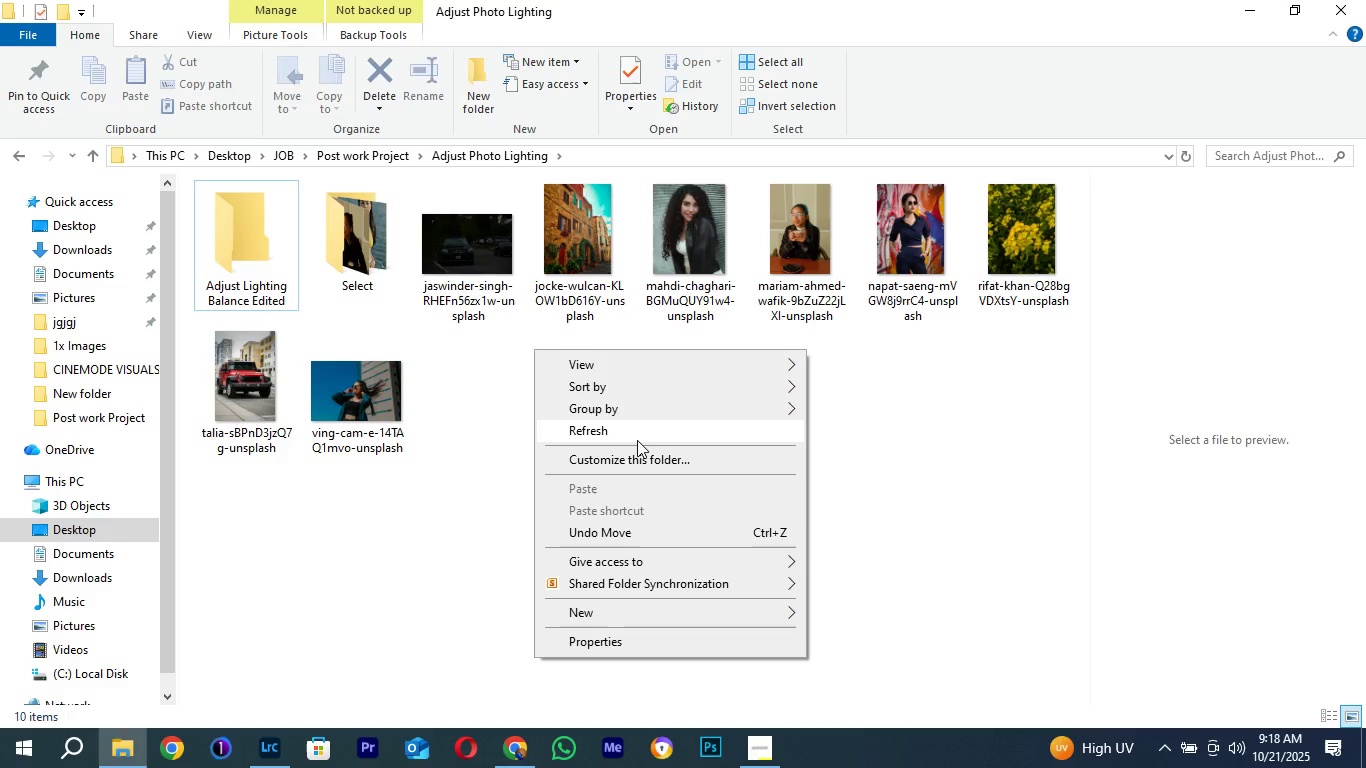 
right_click([534, 349])
 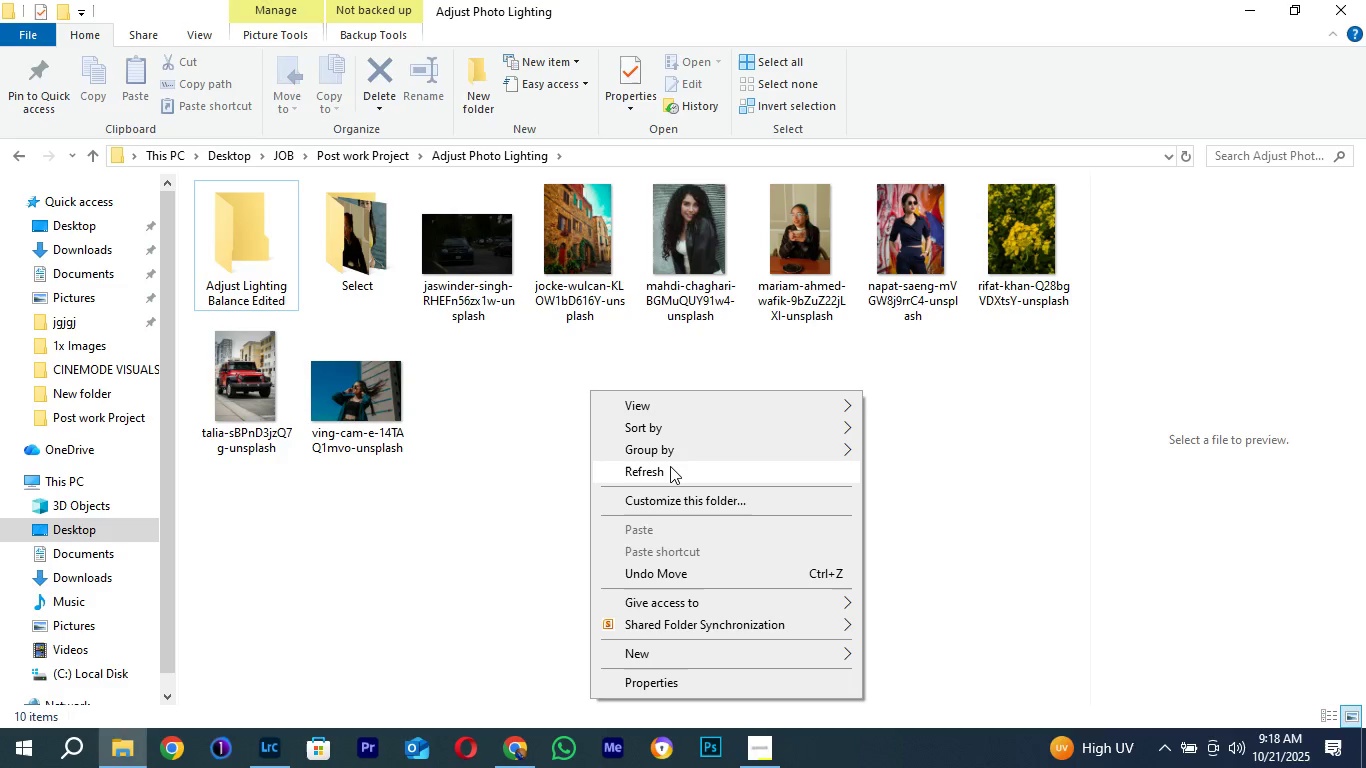 
right_click([590, 390])
 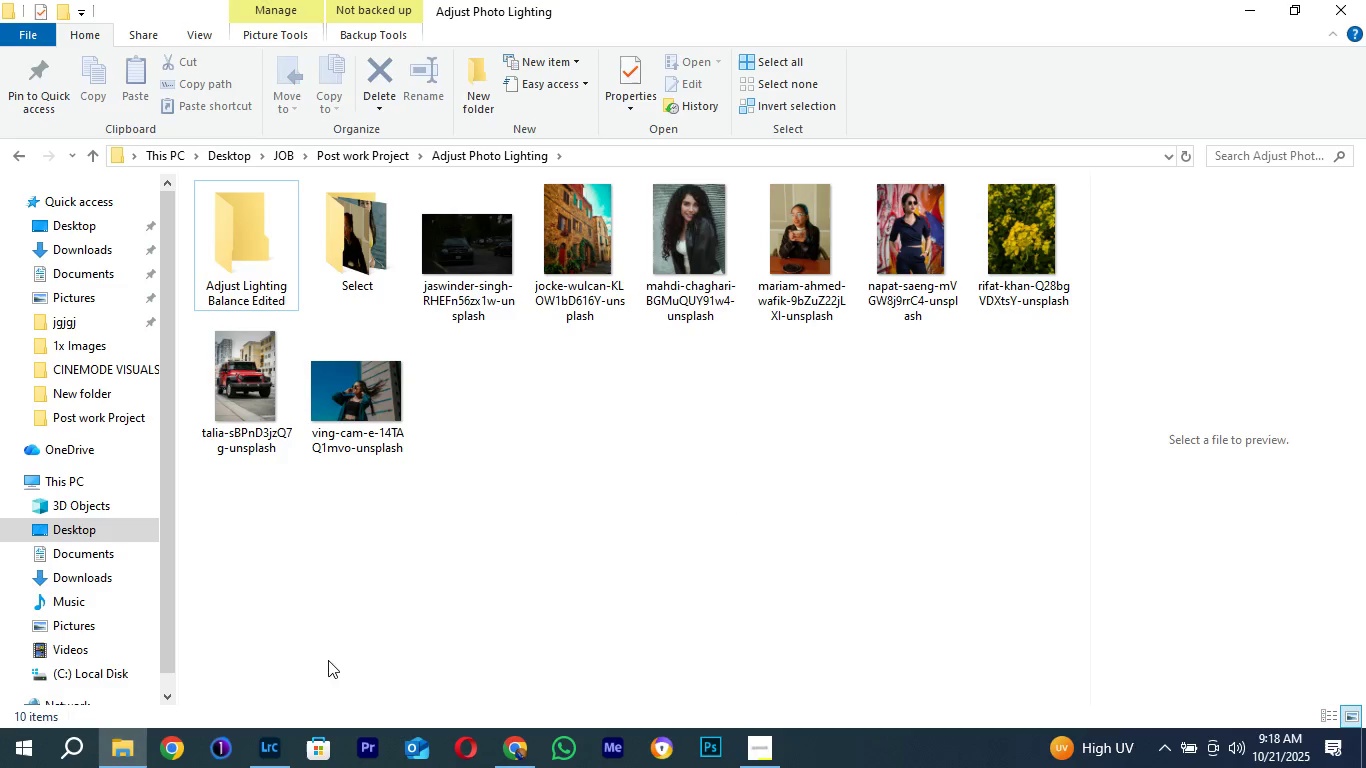 
left_click([671, 466])
 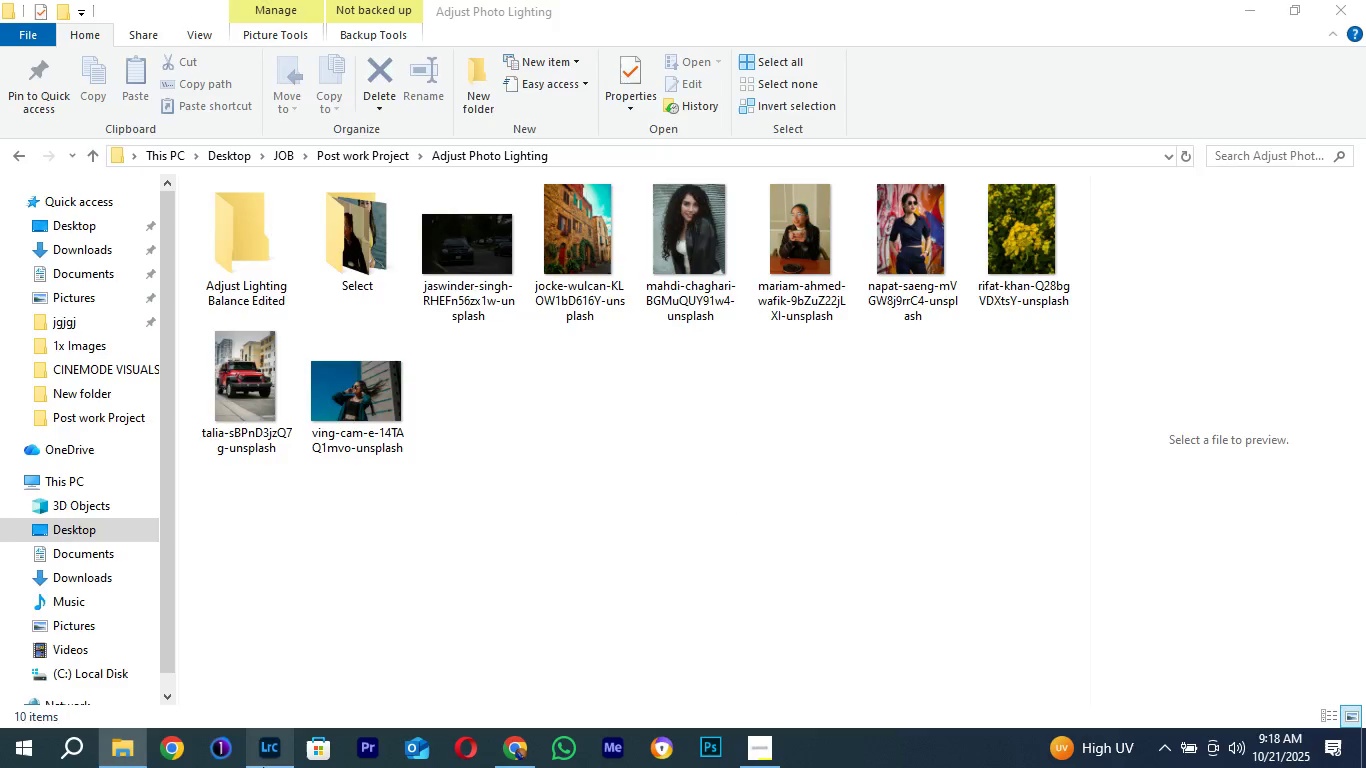 
left_click([263, 767])
 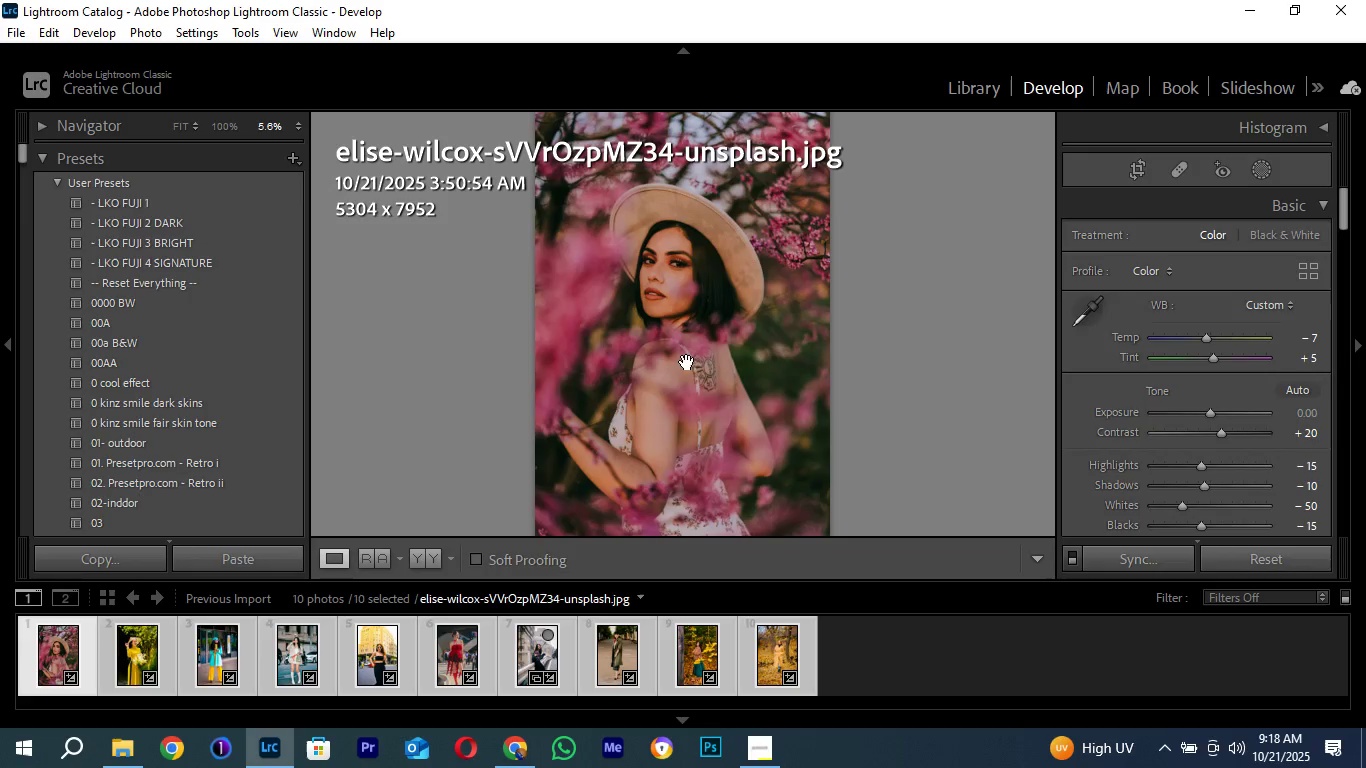 
wait(6.84)
 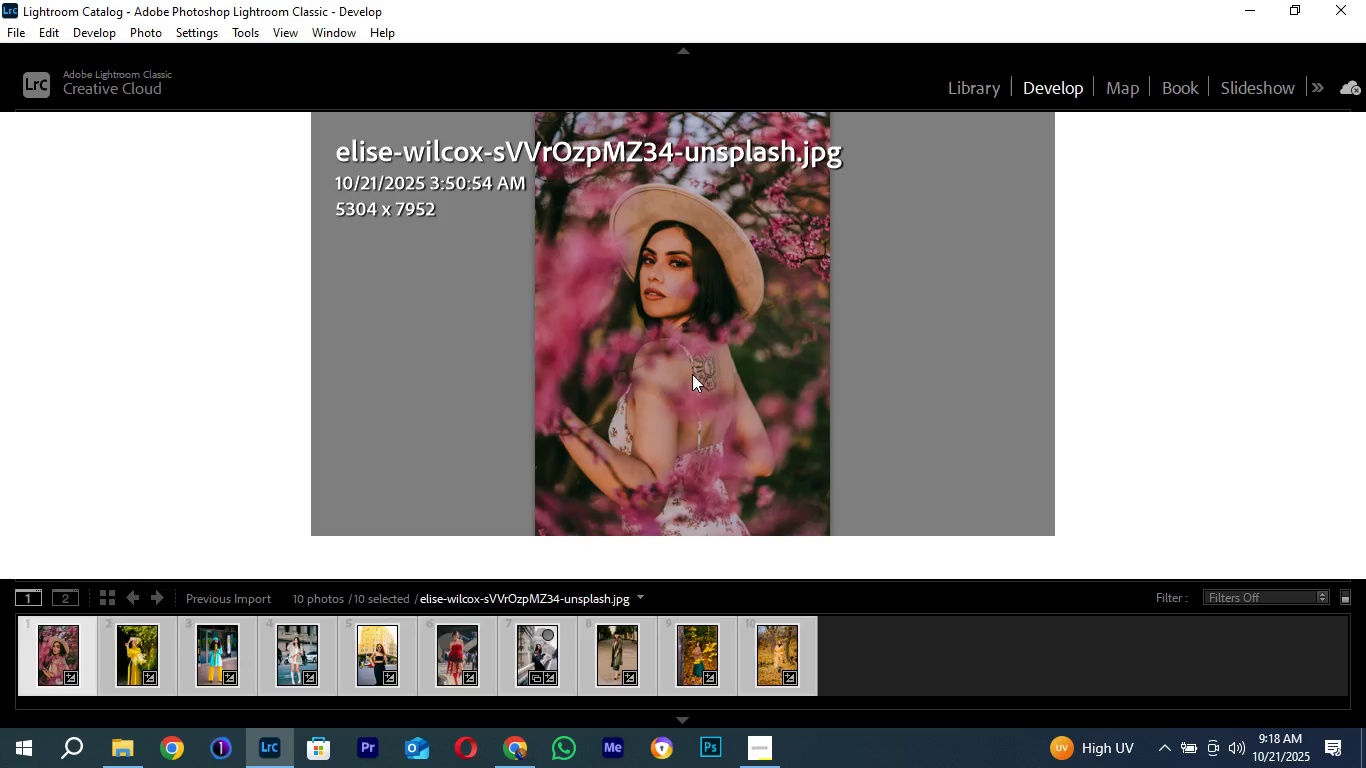 
left_click([2, 33])
 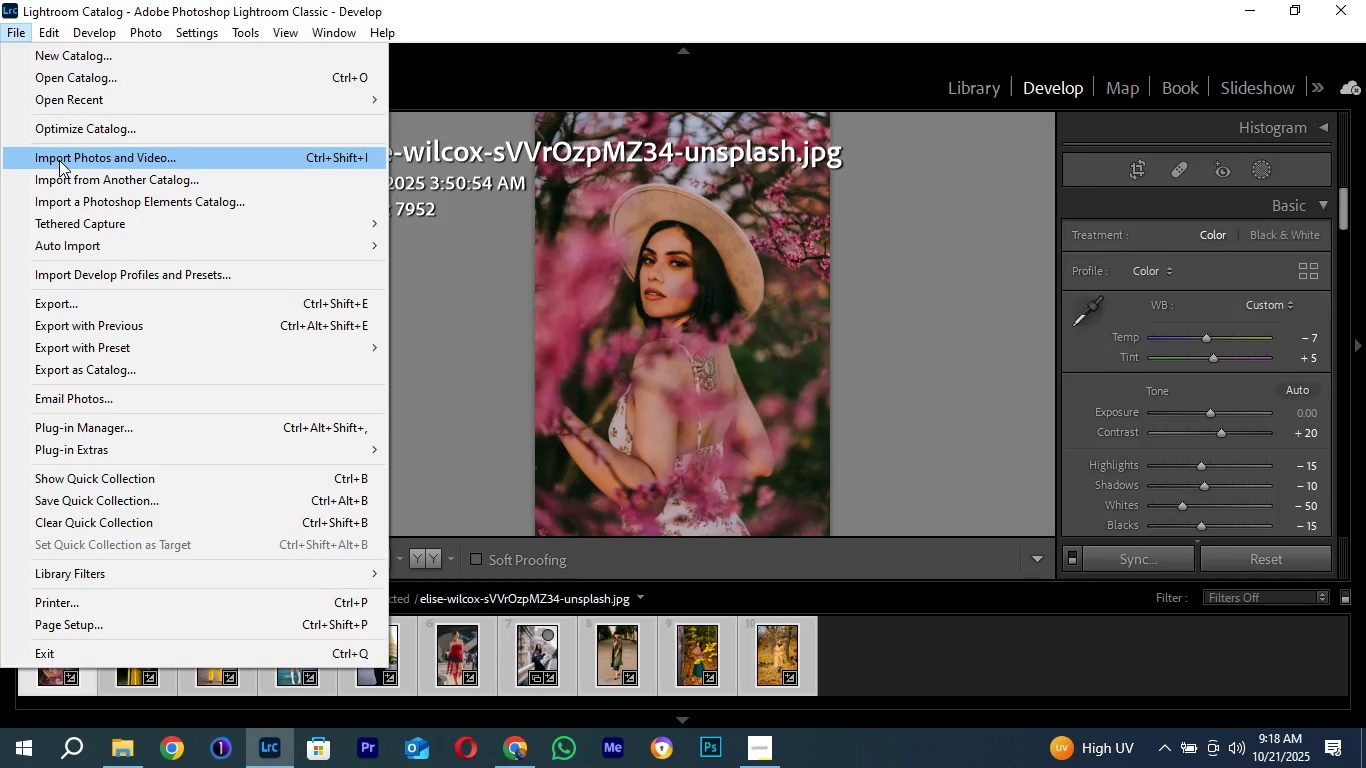 
left_click([59, 160])
 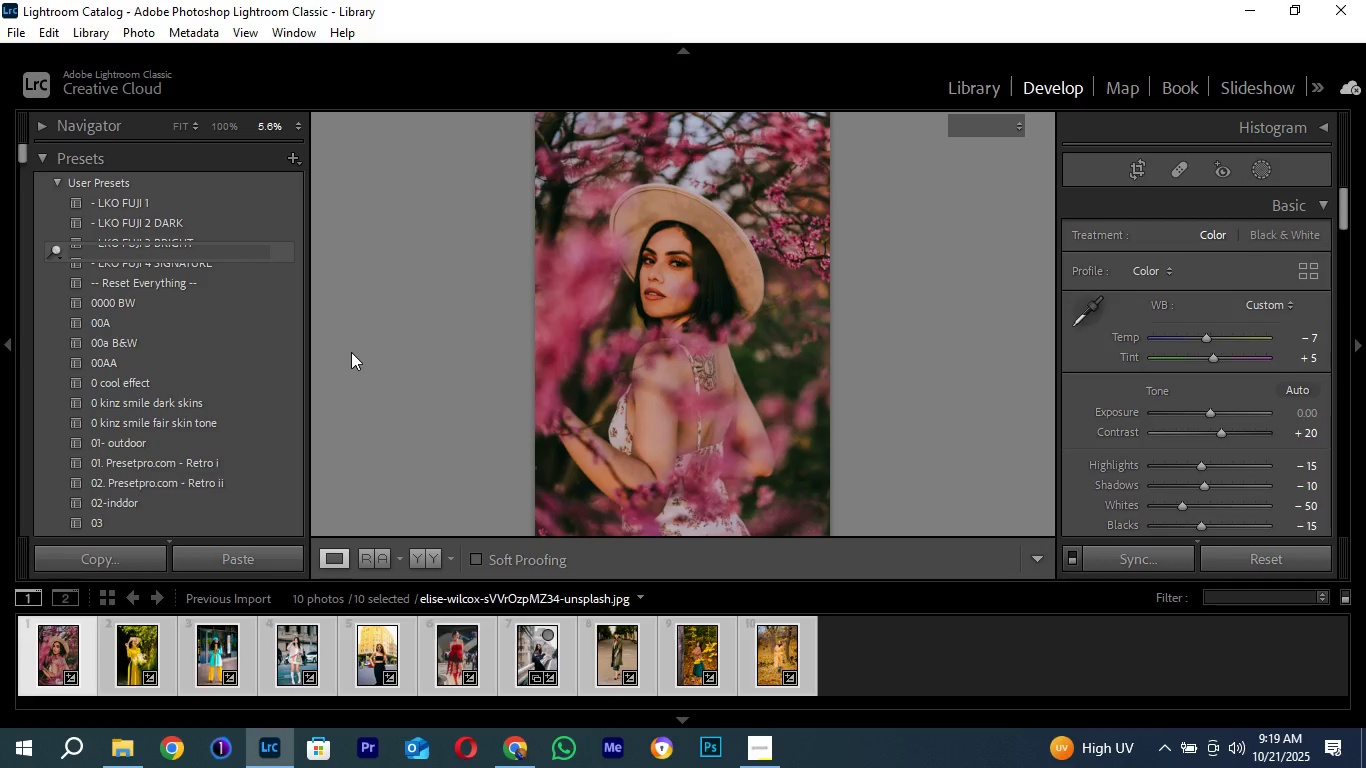 
wait(36.43)
 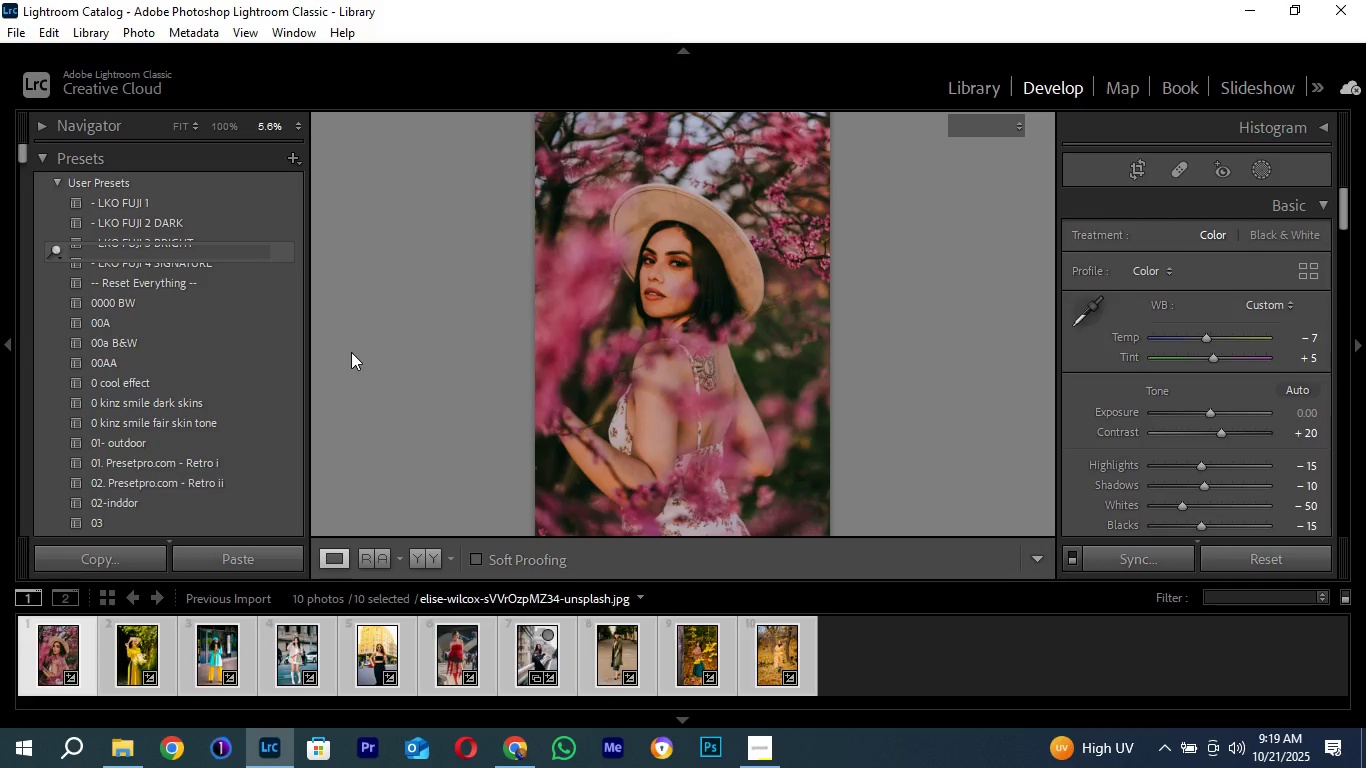 
mouse_move([549, 161])
 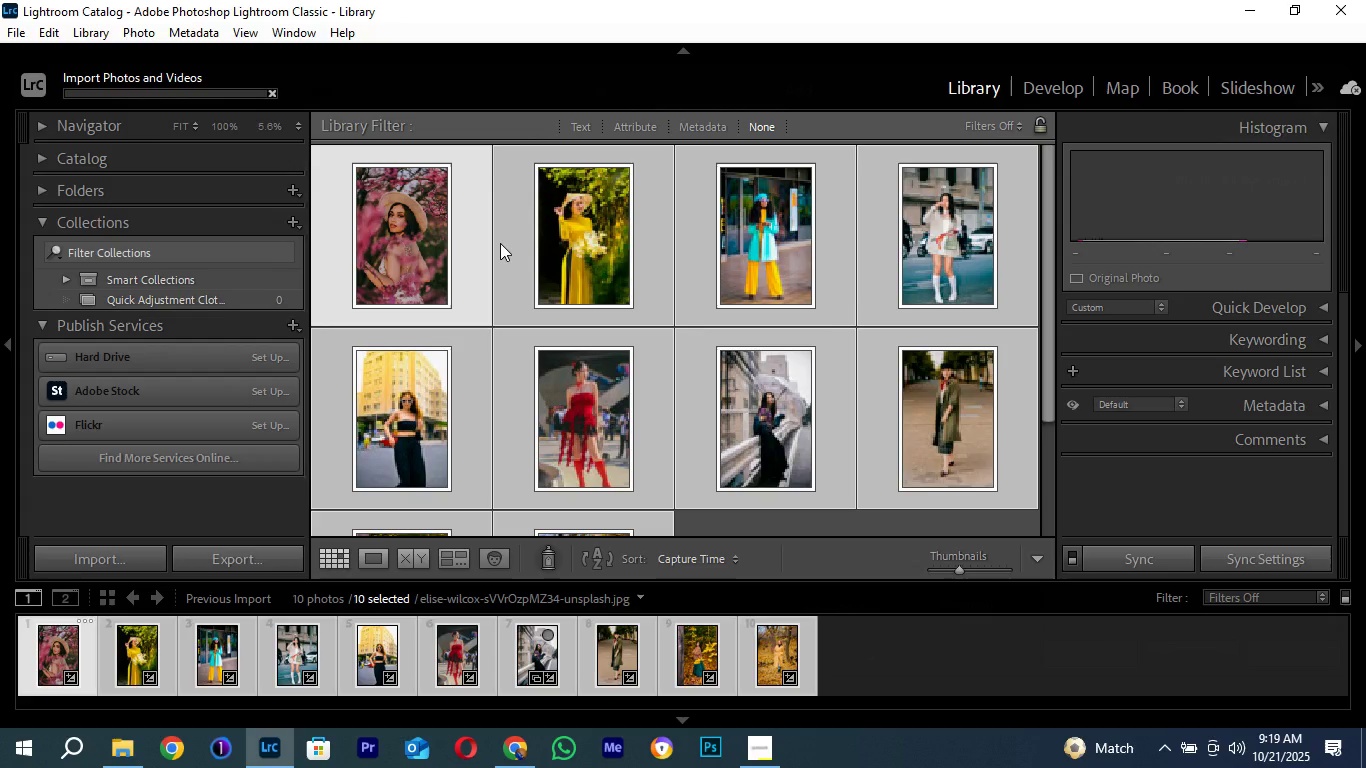 
mouse_move([477, 281])
 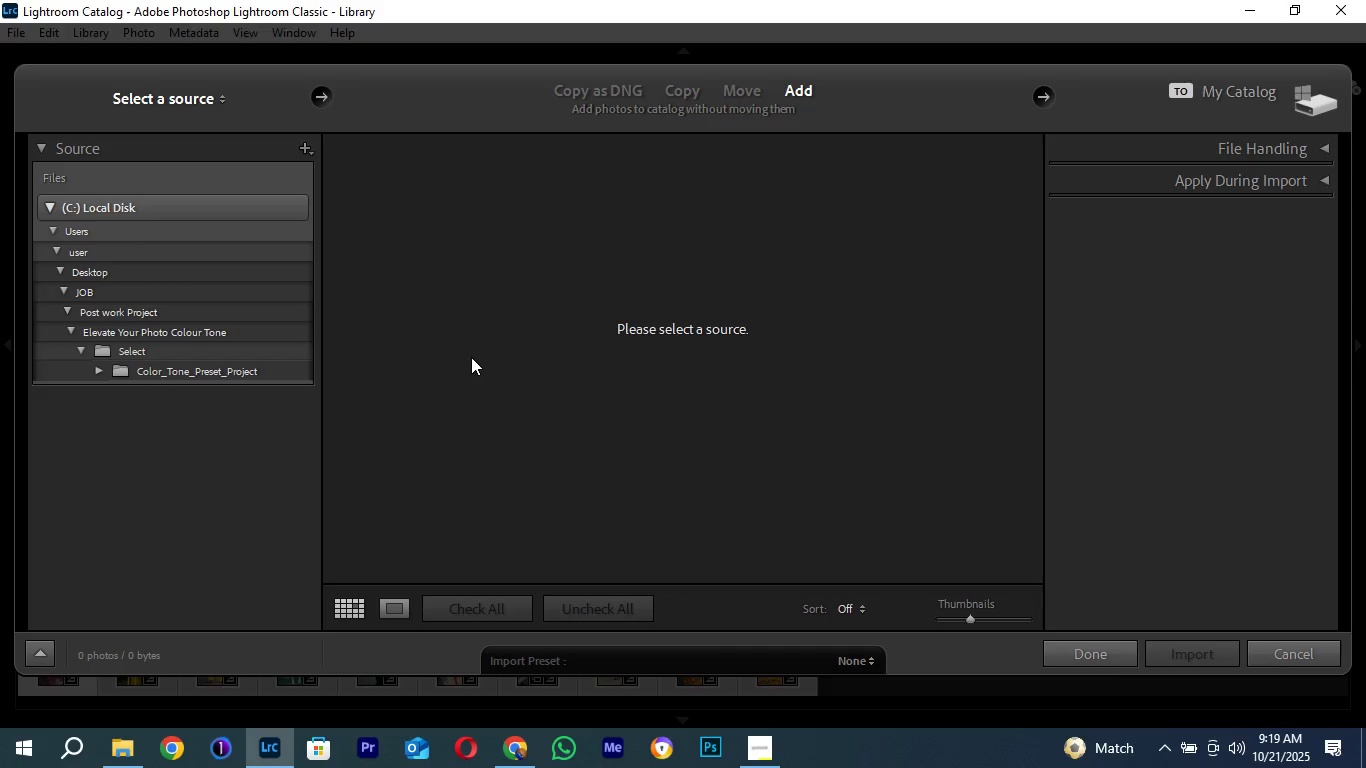 
wait(27.6)
 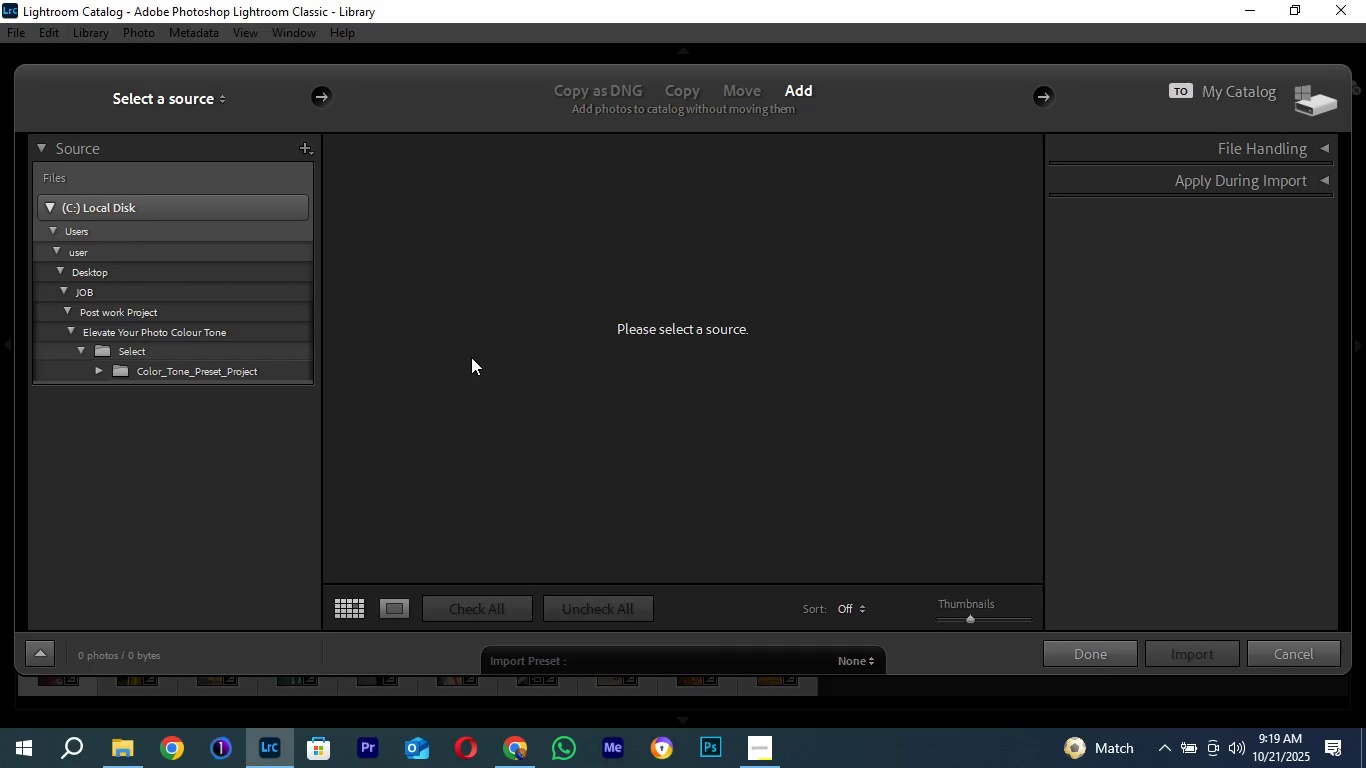 
left_click([65, 314])
 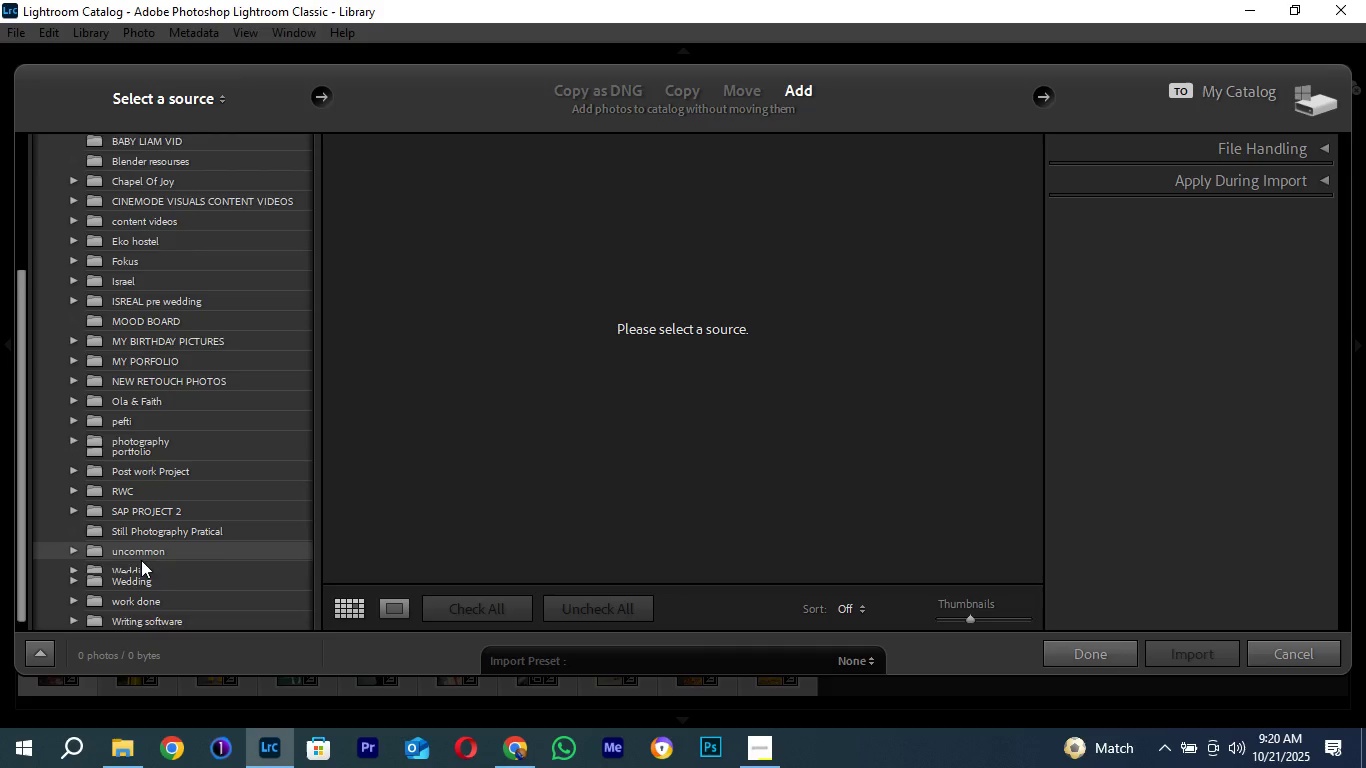 
scroll: coordinate [141, 560], scroll_direction: down, amount: 6.0
 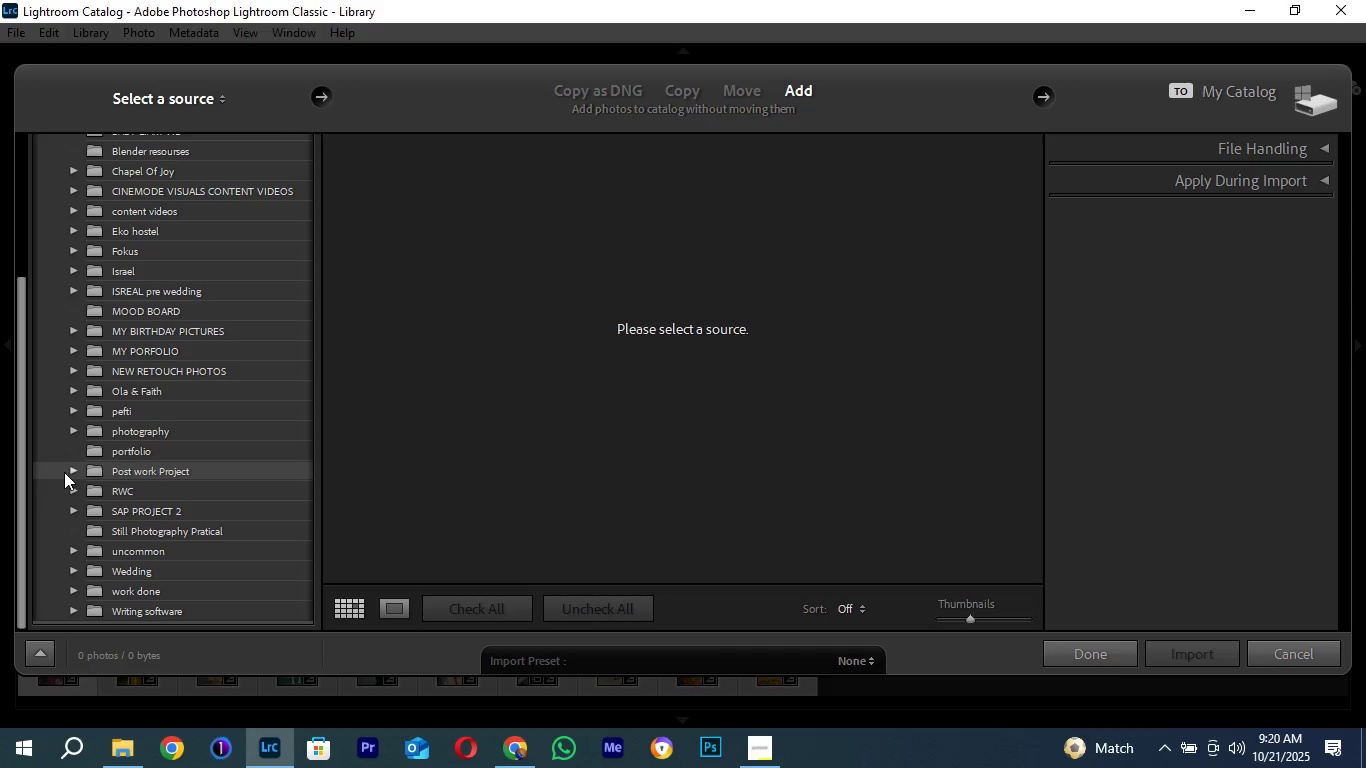 
left_click([64, 472])
 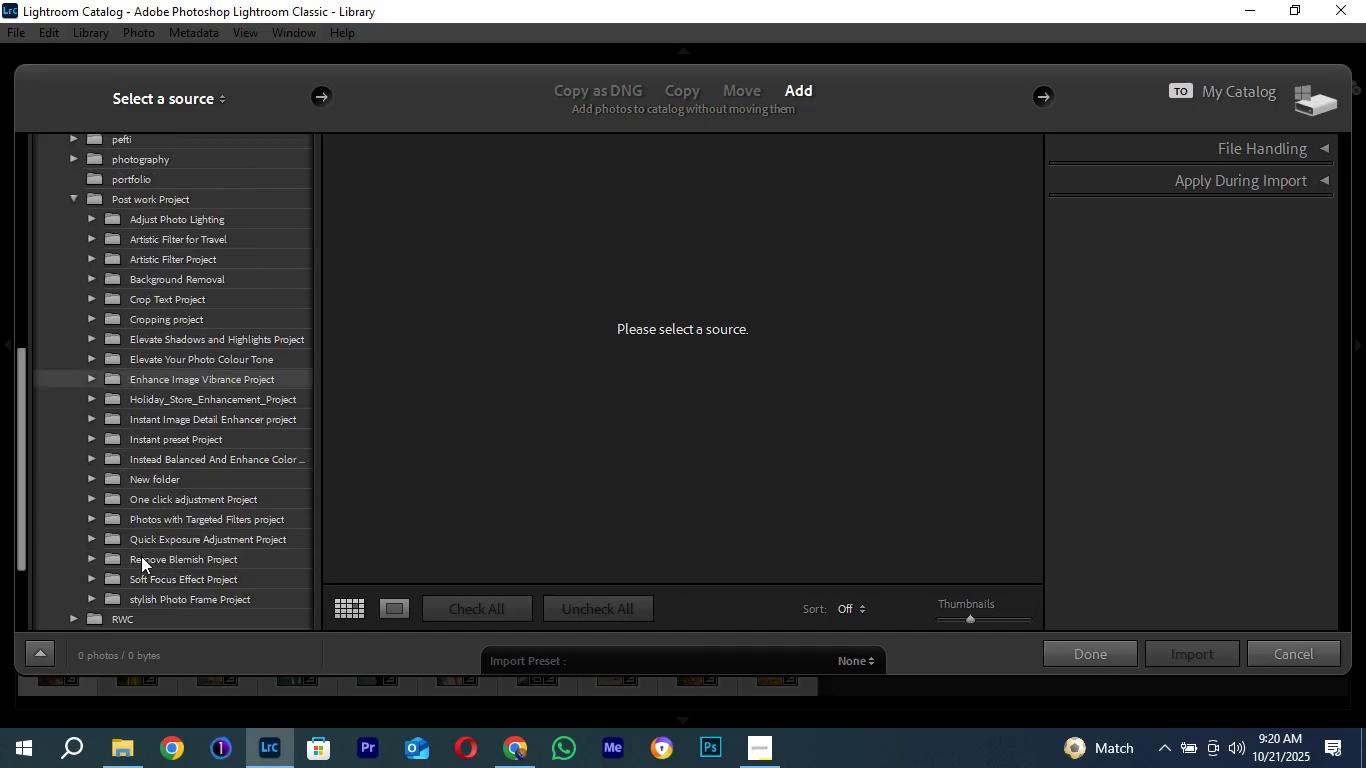 
scroll: coordinate [138, 548], scroll_direction: down, amount: 4.0
 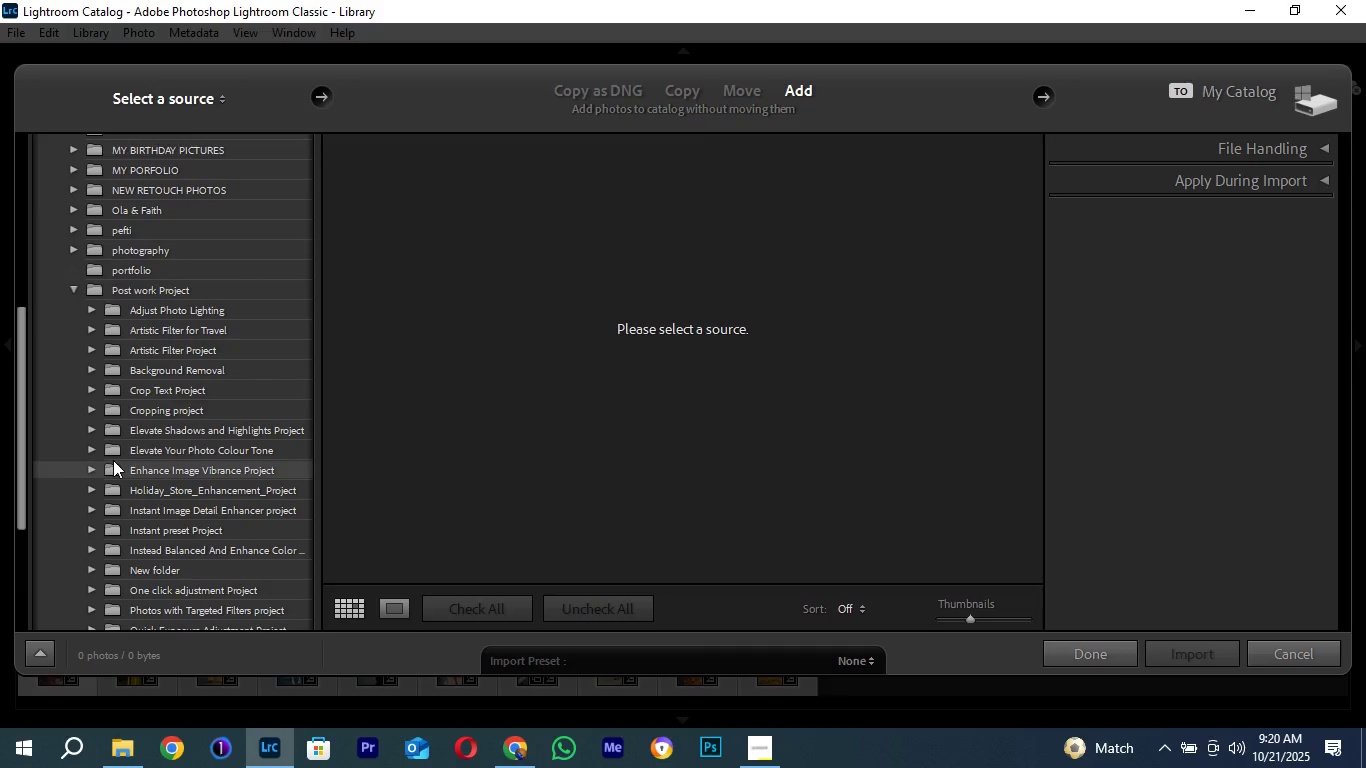 
scroll: coordinate [115, 460], scroll_direction: up, amount: 2.0
 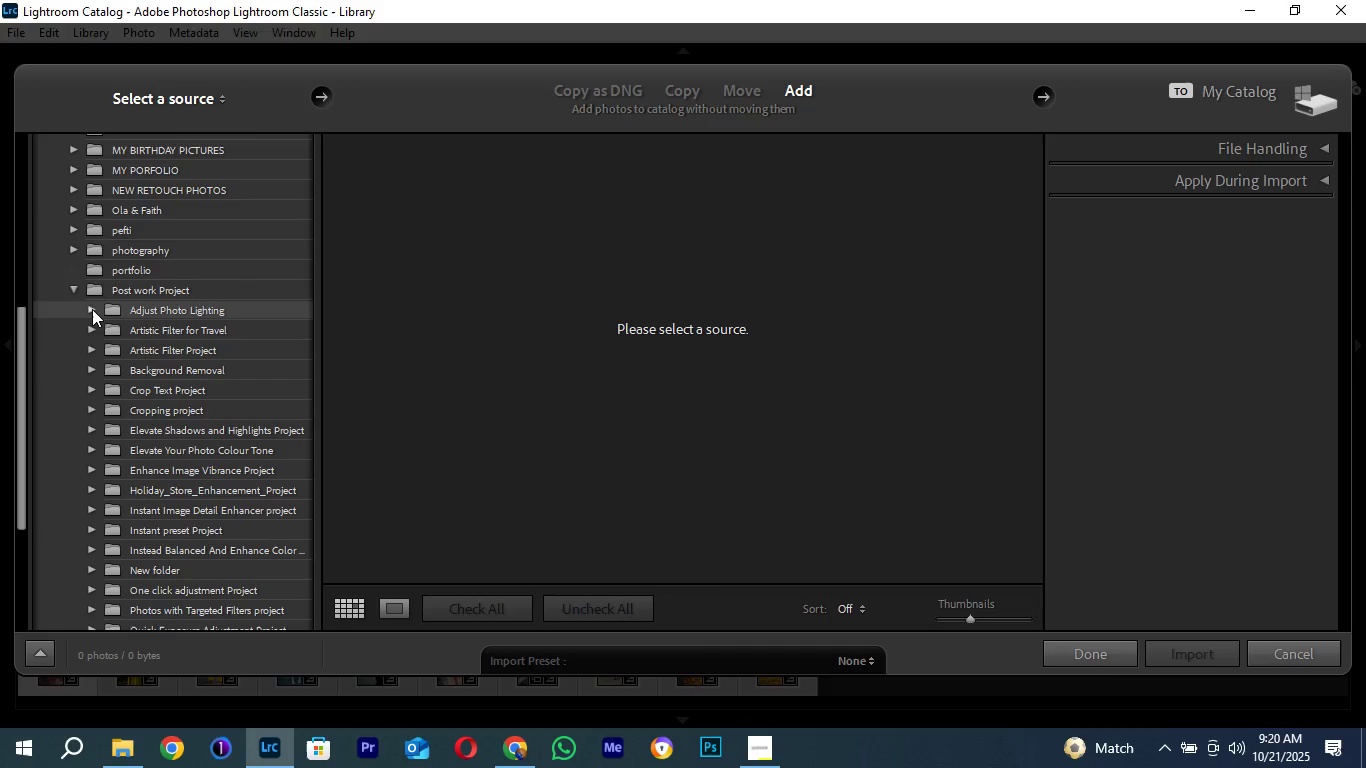 
left_click([92, 309])
 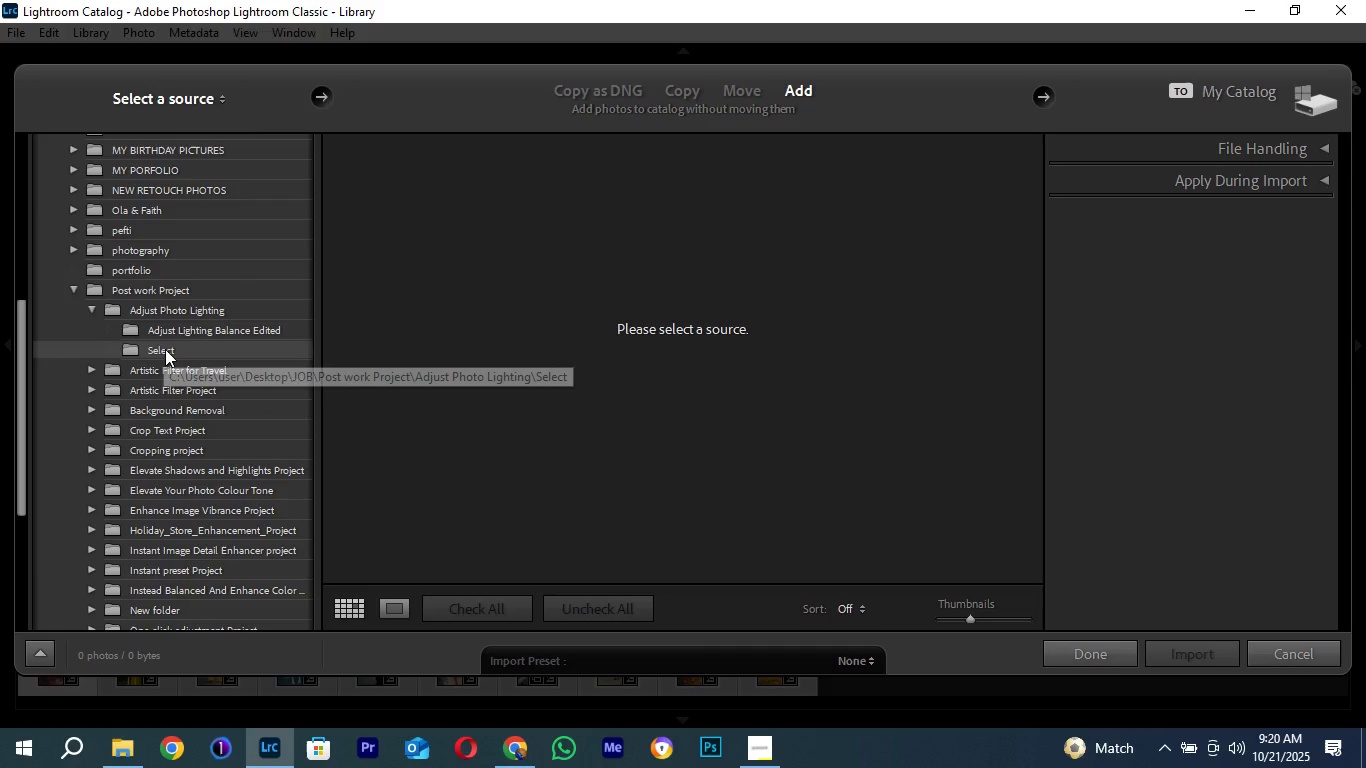 
left_click([165, 349])
 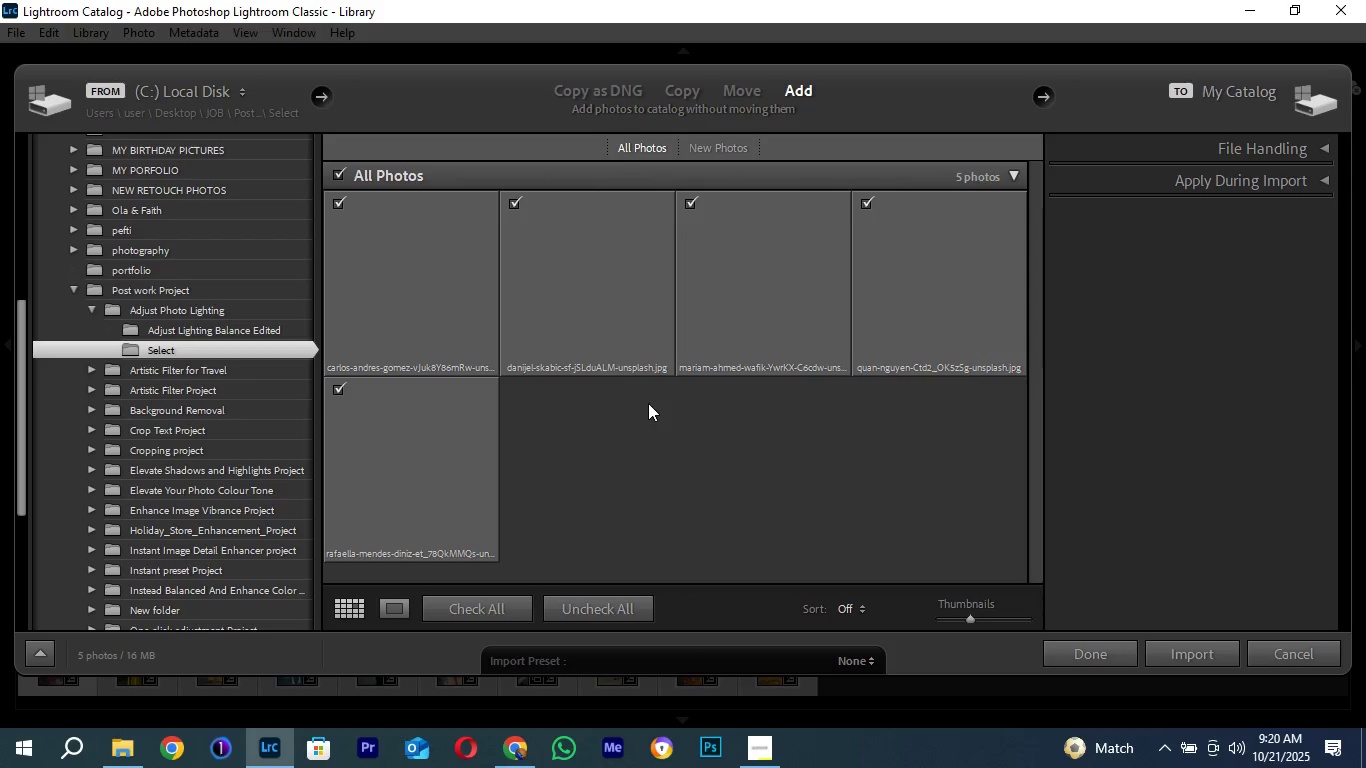 
wait(7.42)
 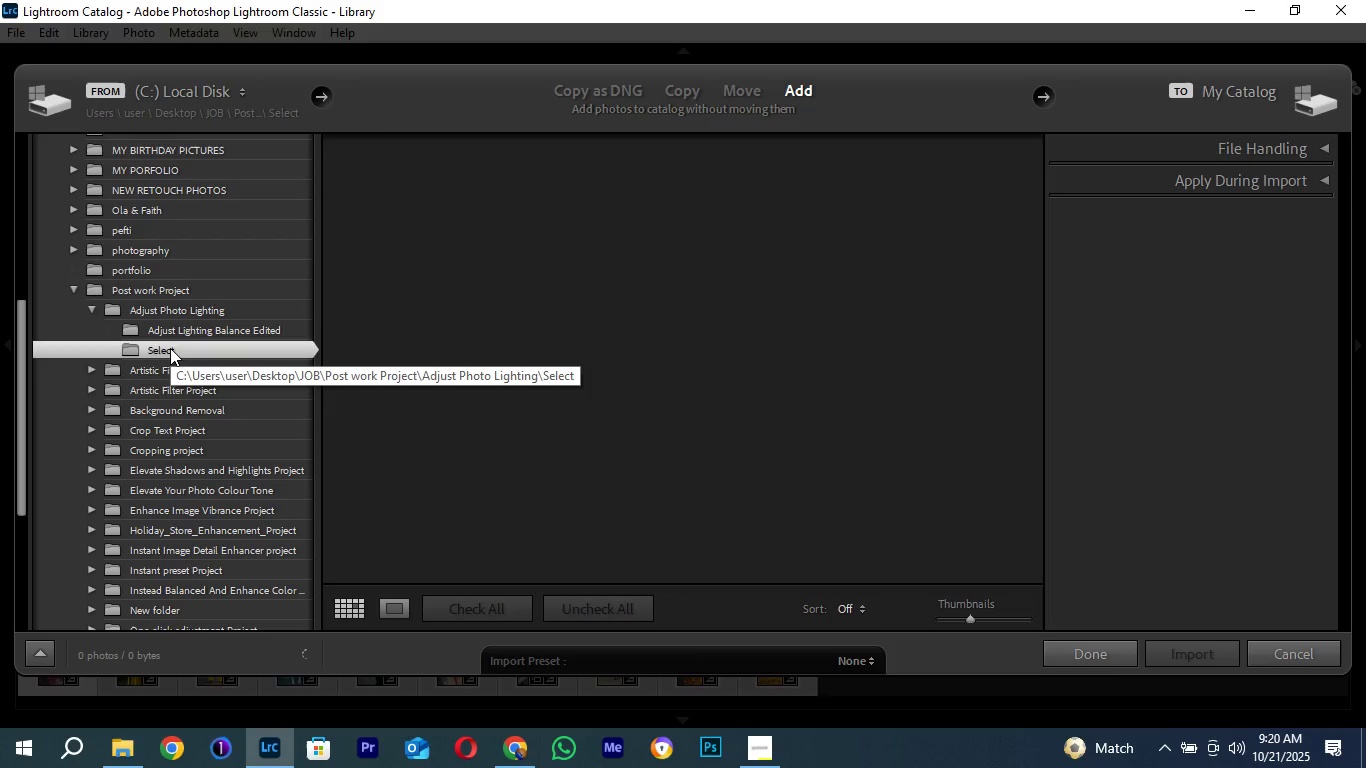 
left_click([1208, 644])
 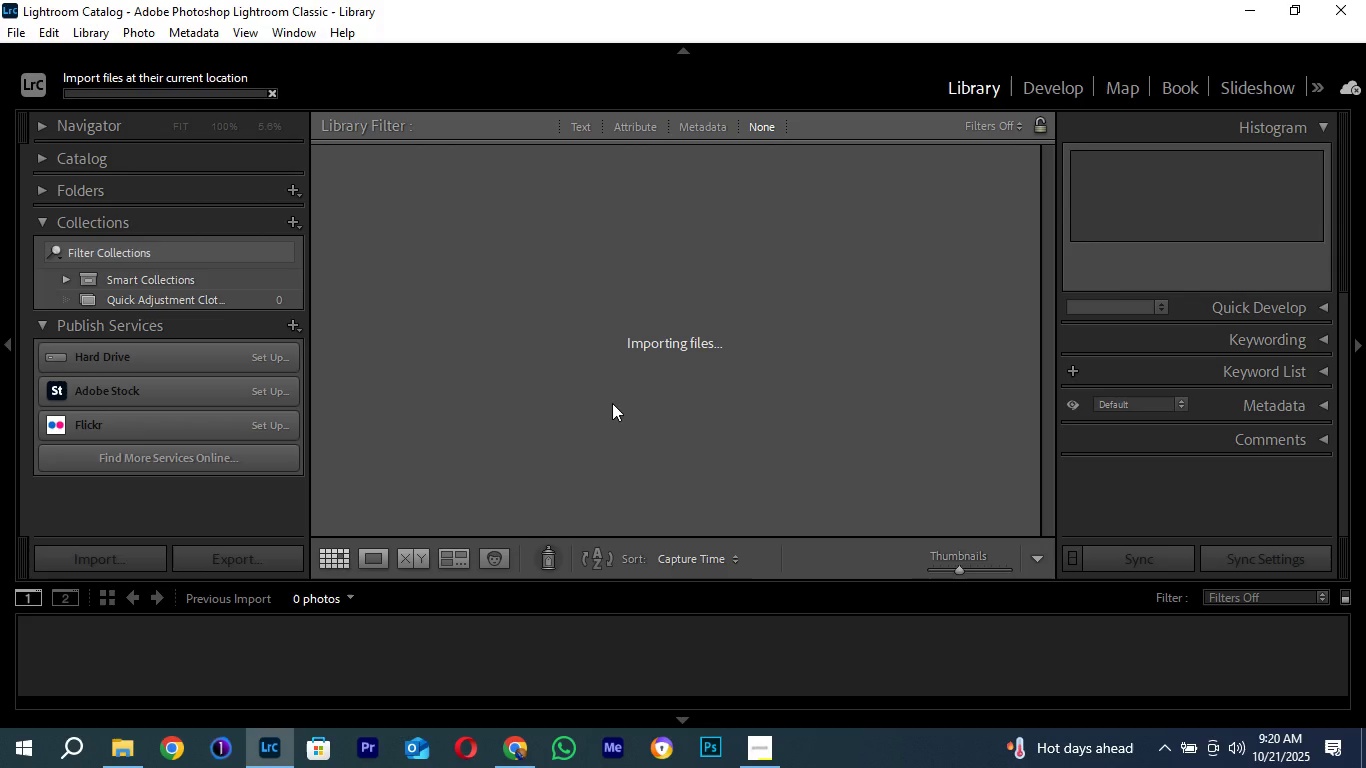 
wait(26.44)
 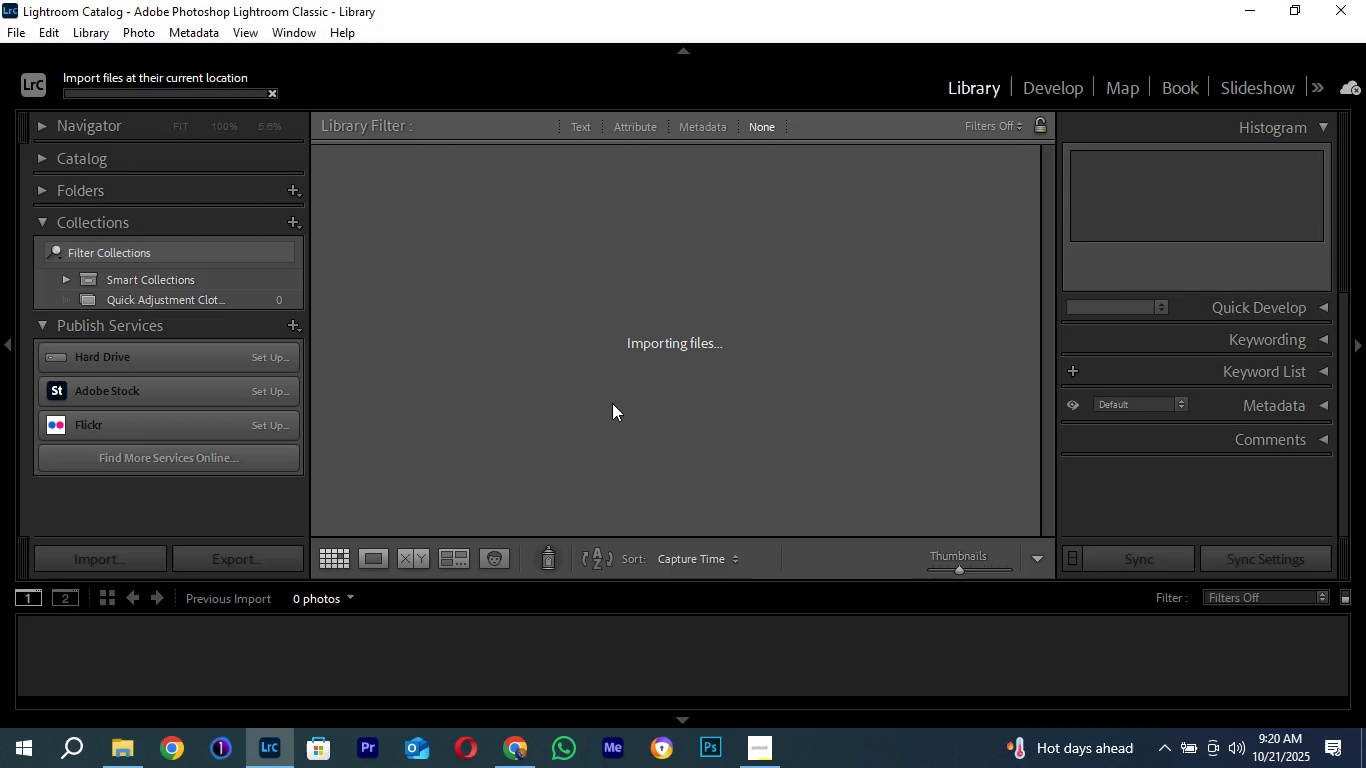 
left_click([1047, 92])
 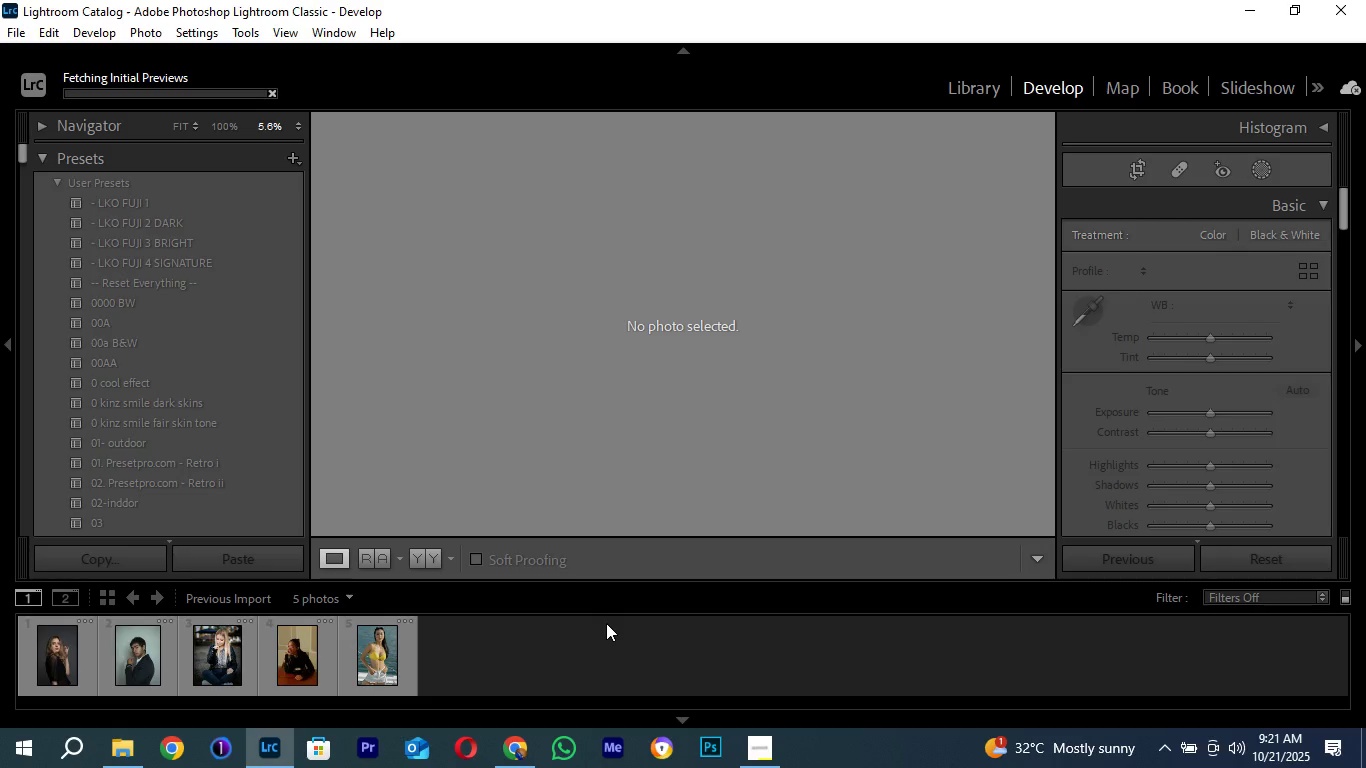 
wait(54.12)
 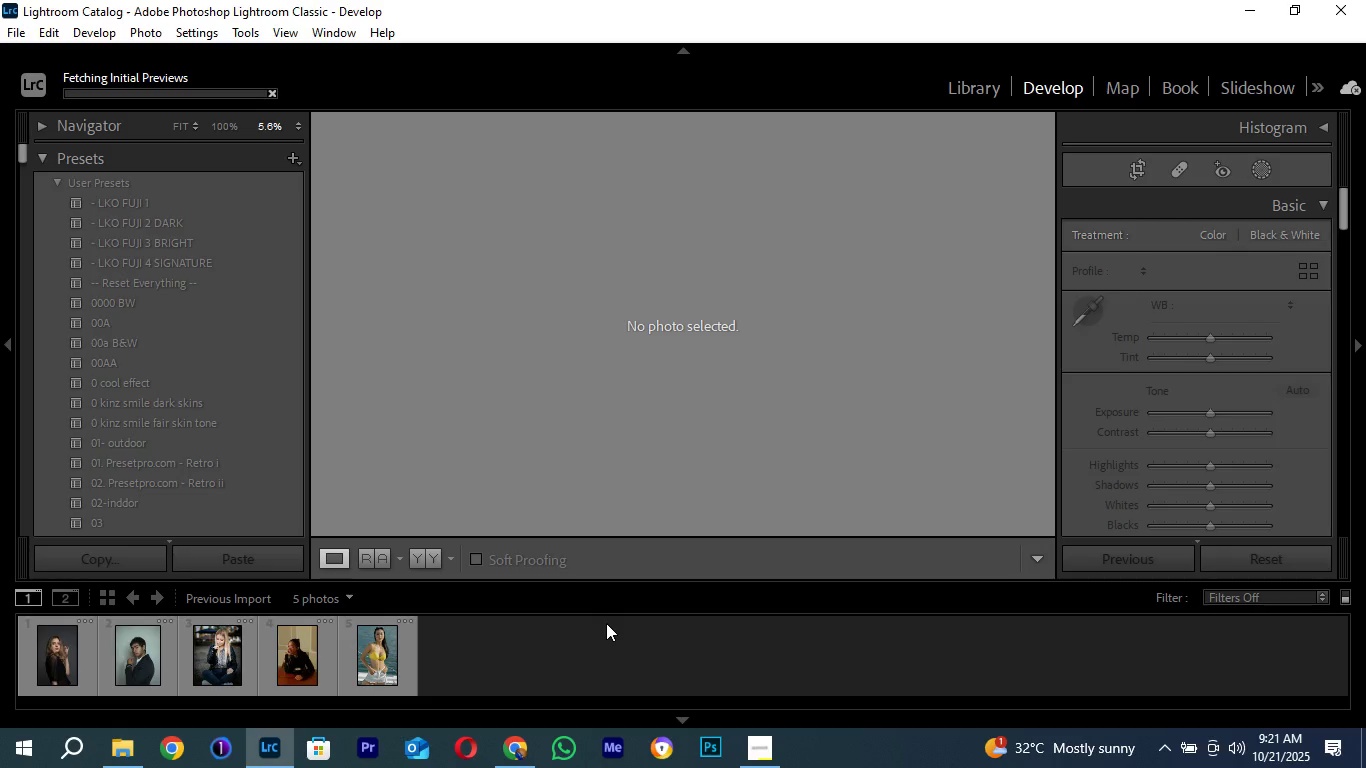 
left_click([472, 661])
 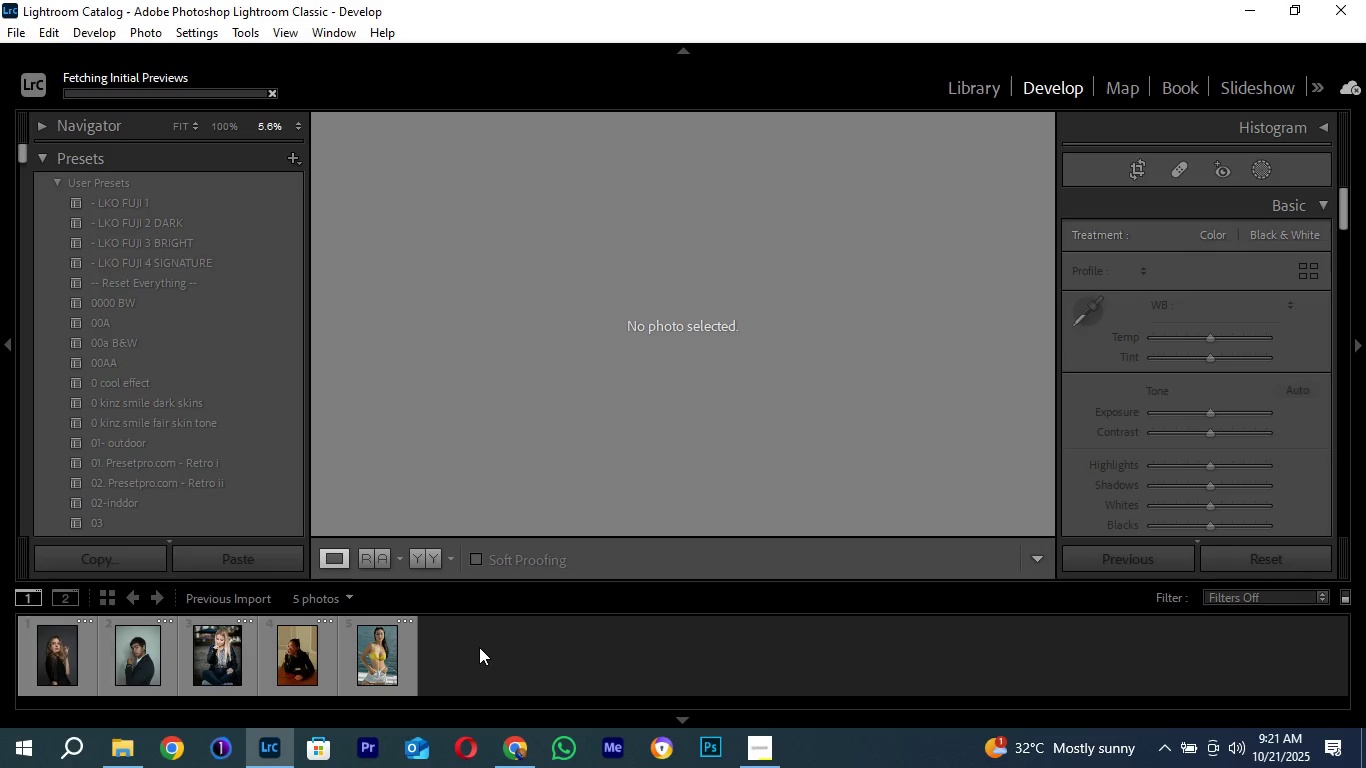 
wait(8.9)
 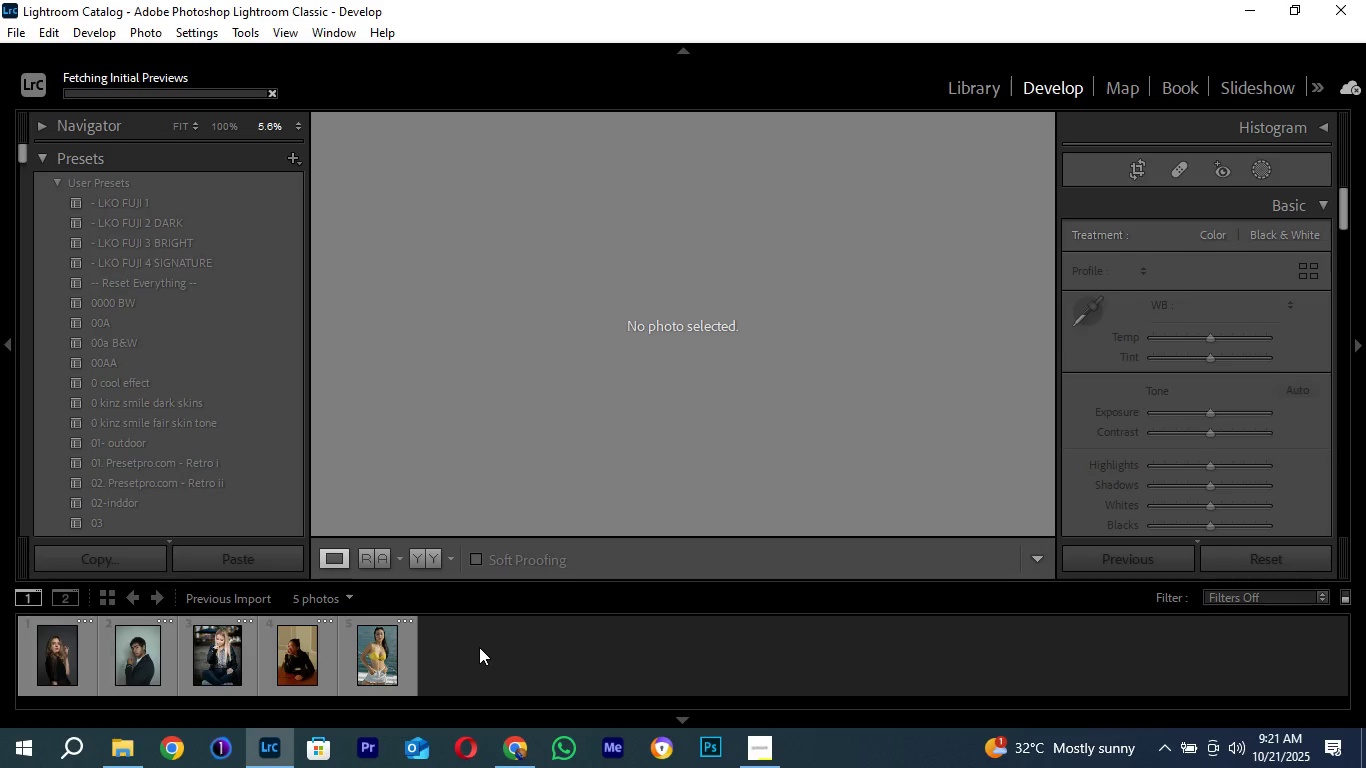 
left_click([266, 664])
 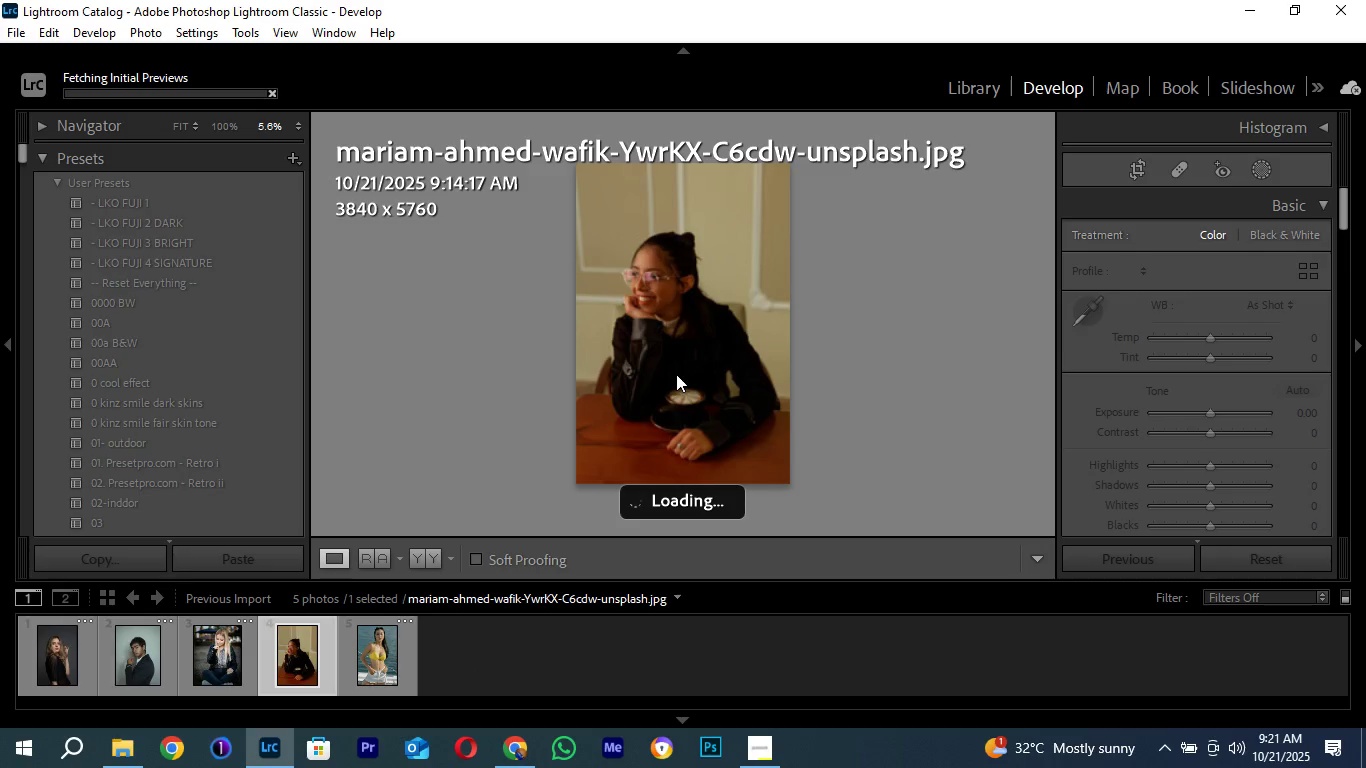 
wait(5.94)
 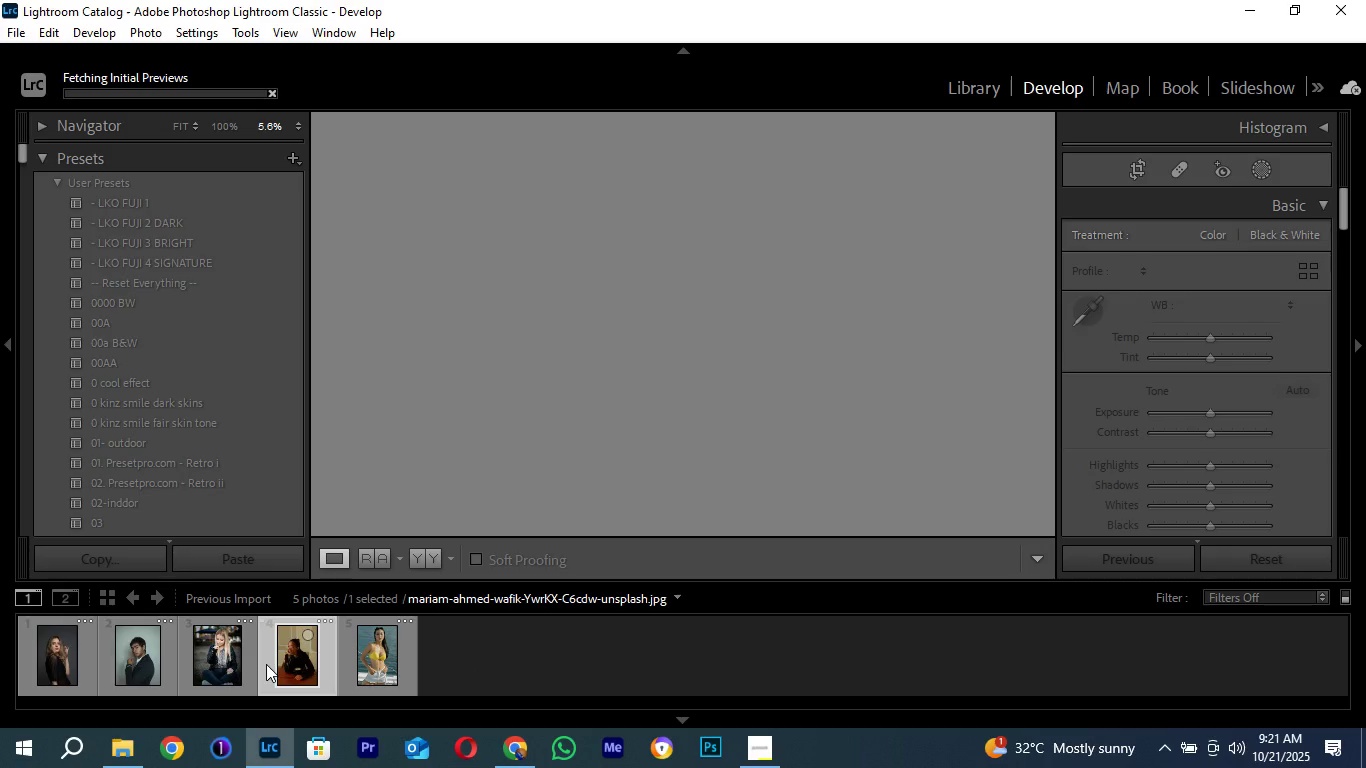 
left_click([690, 300])
 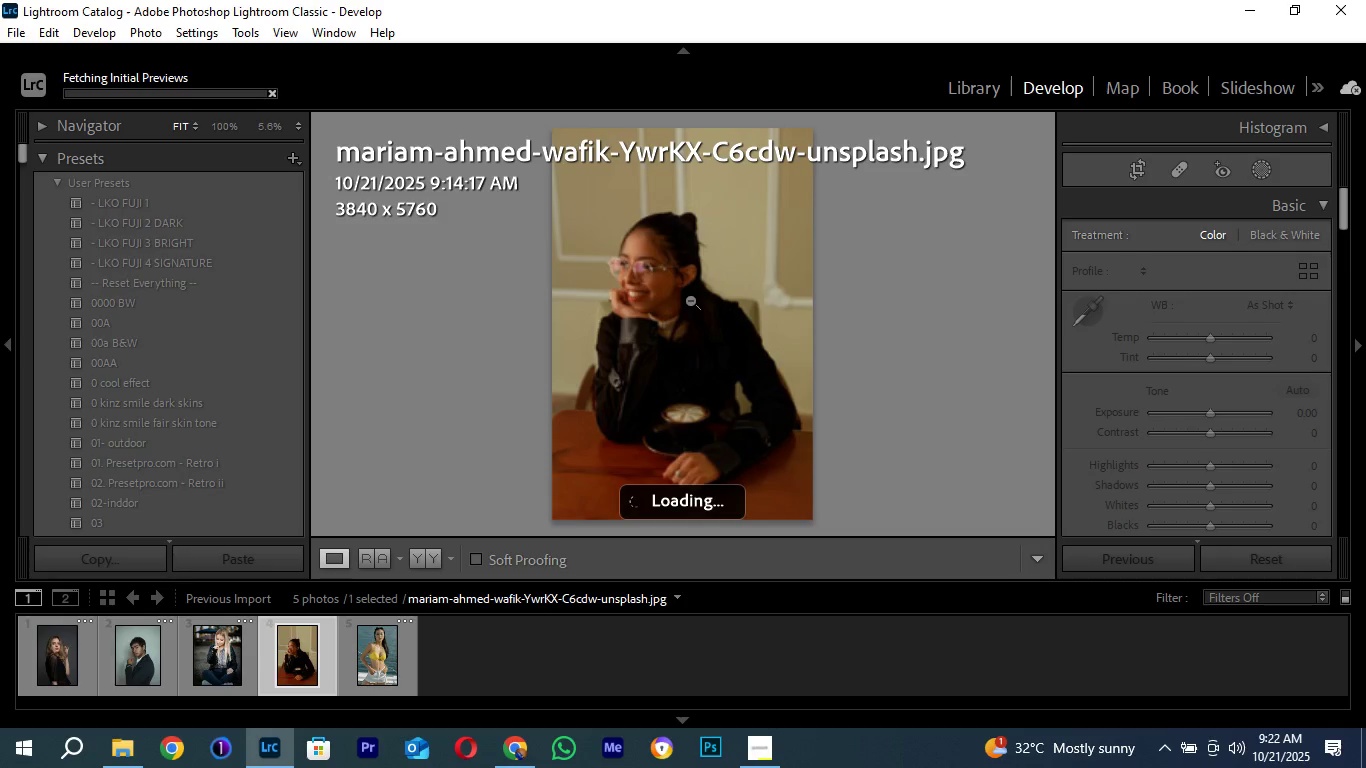 
wait(7.16)
 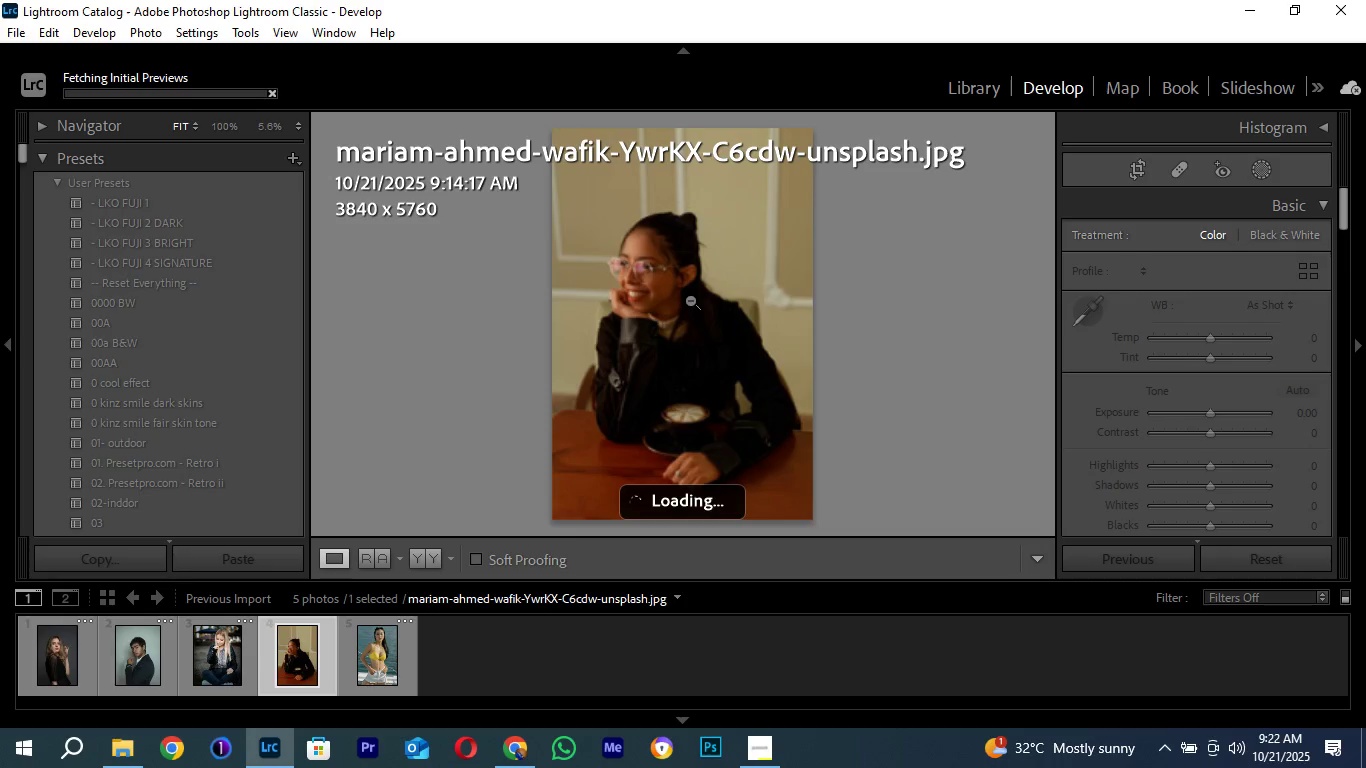 
left_click([689, 295])
 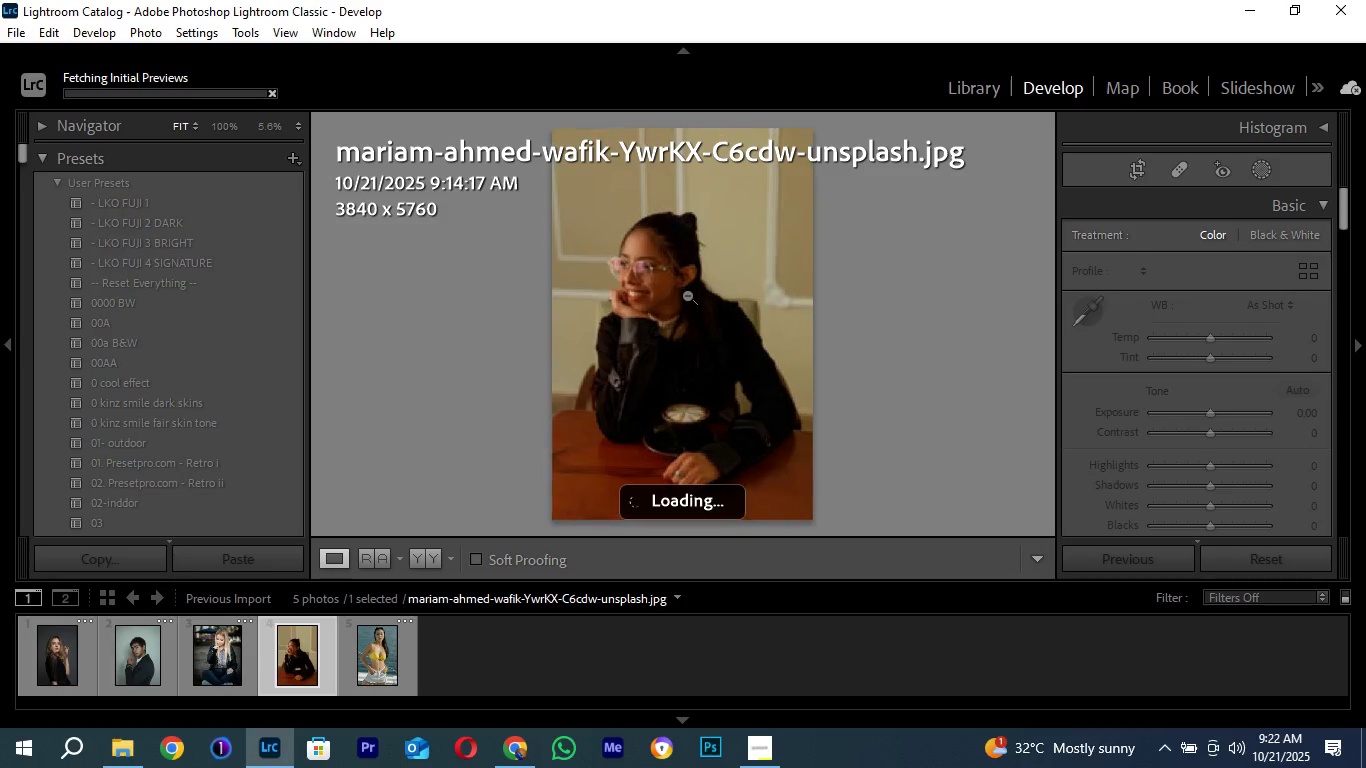 
left_click([687, 295])
 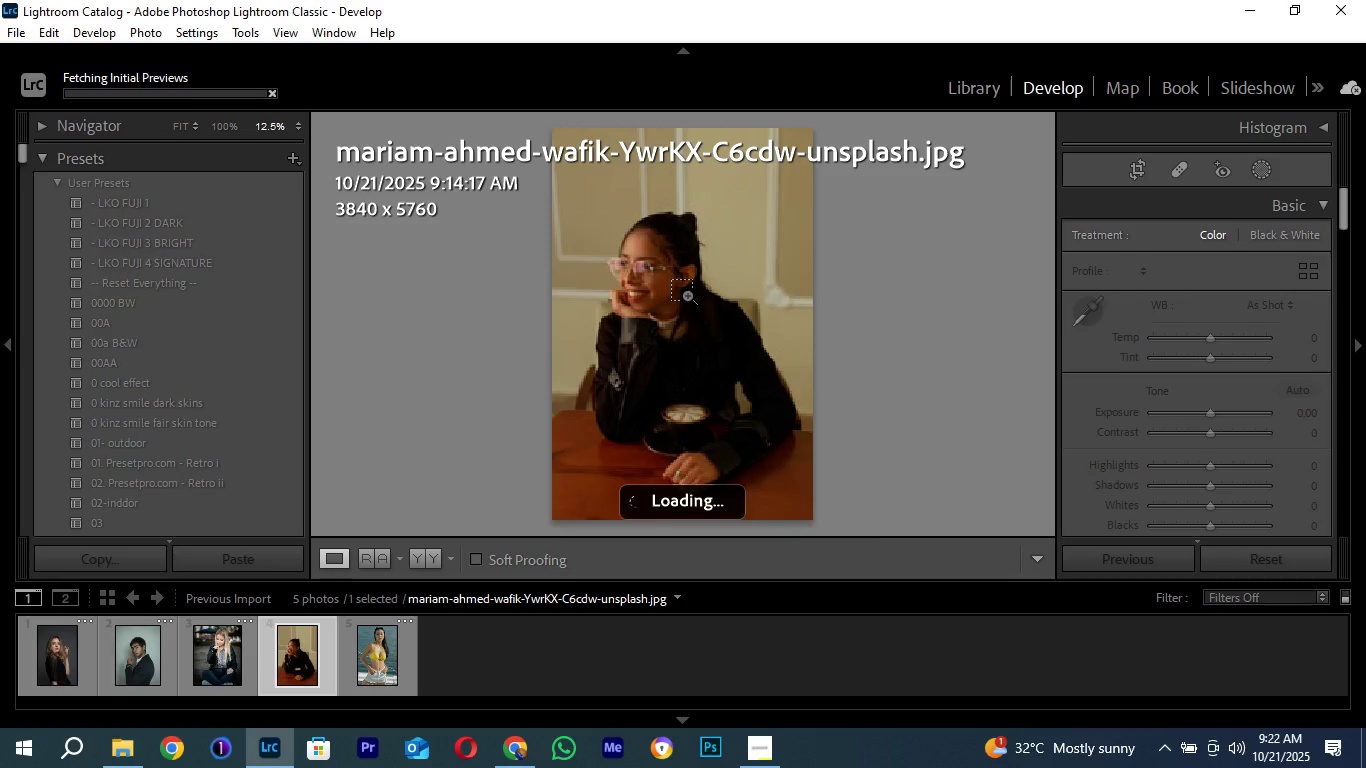 
key(Control+Equal)
 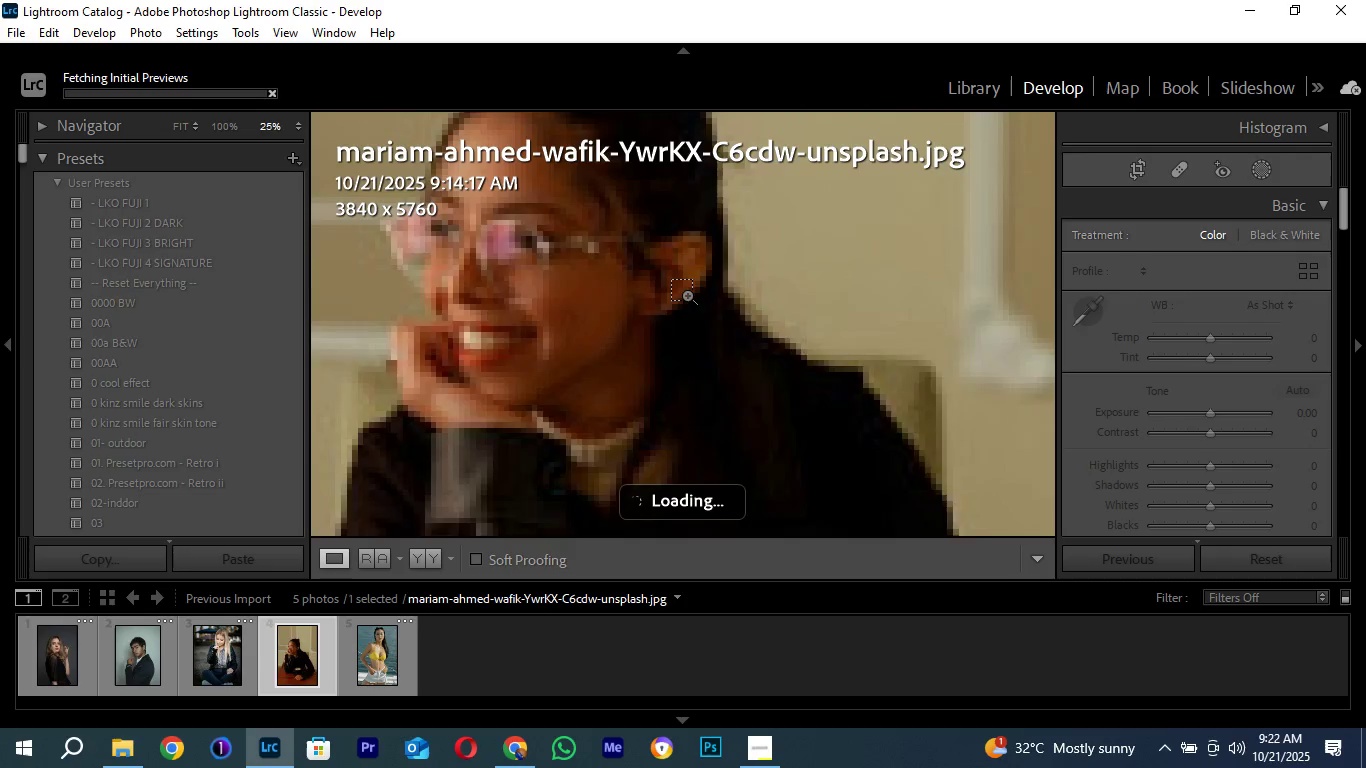 
key(Control+Equal)
 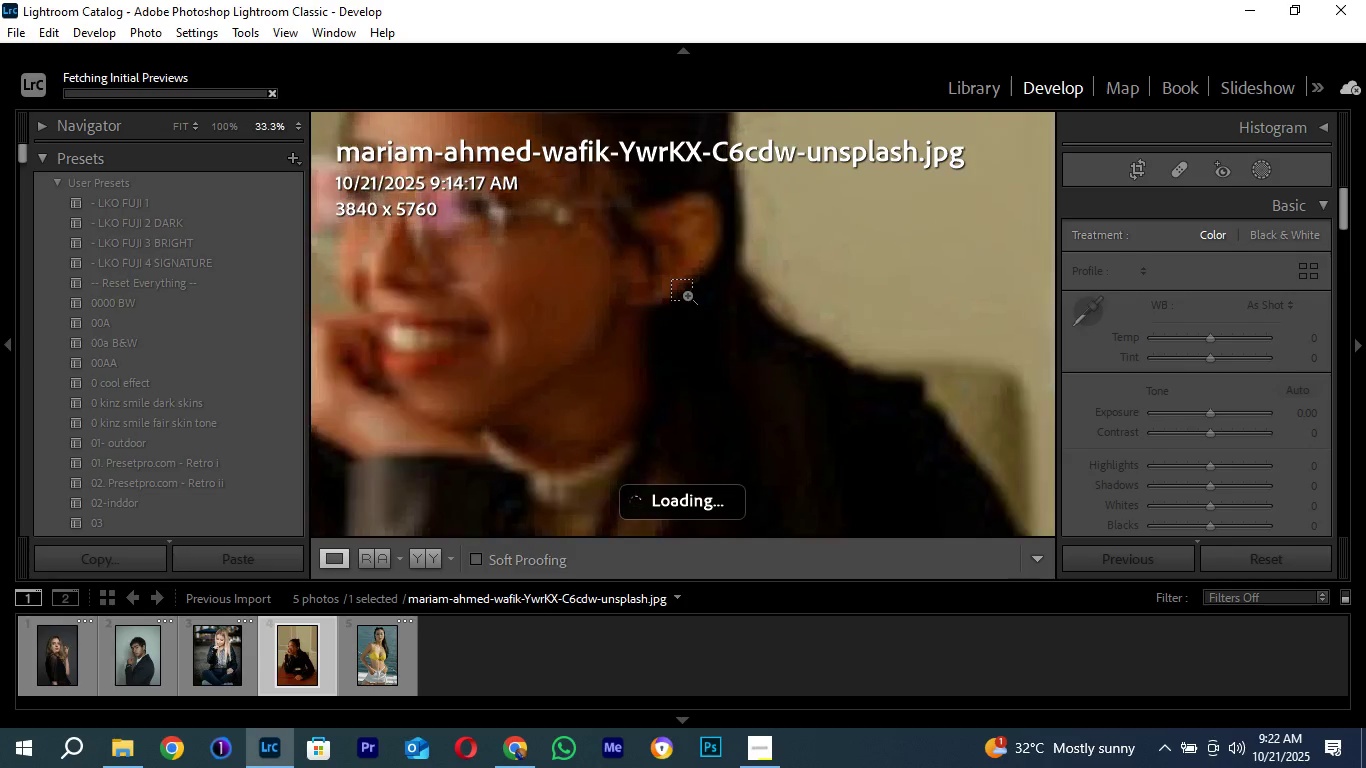 
key(Control+Equal)
 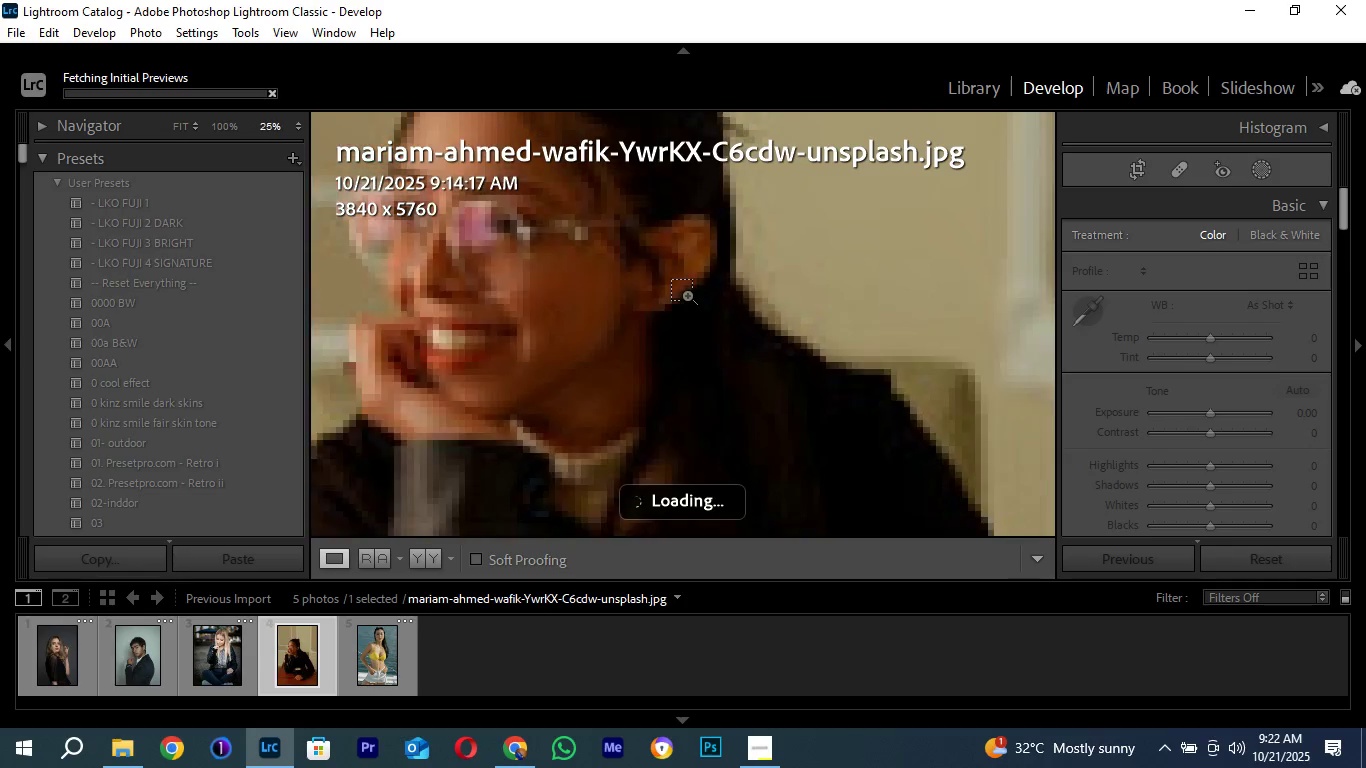 
key(Control+Minus)
 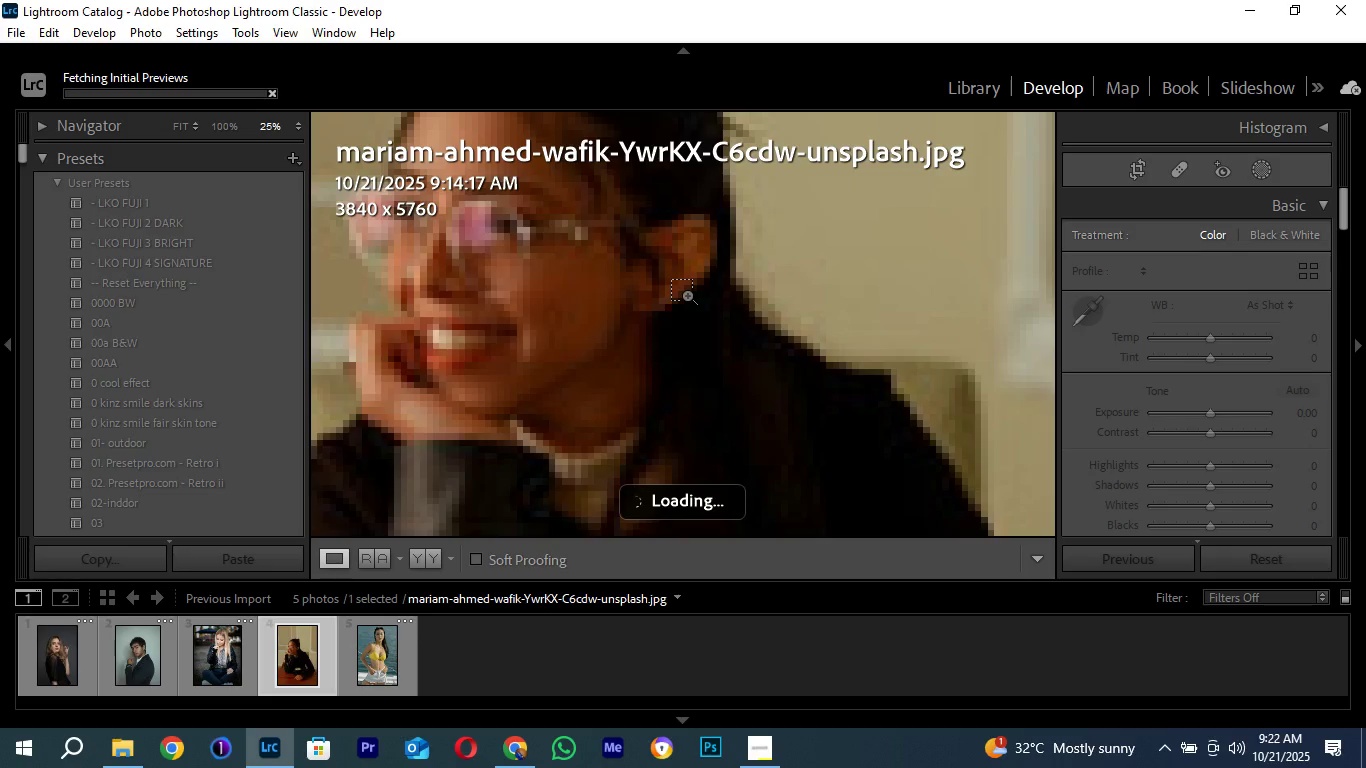 
key(Control+Minus)
 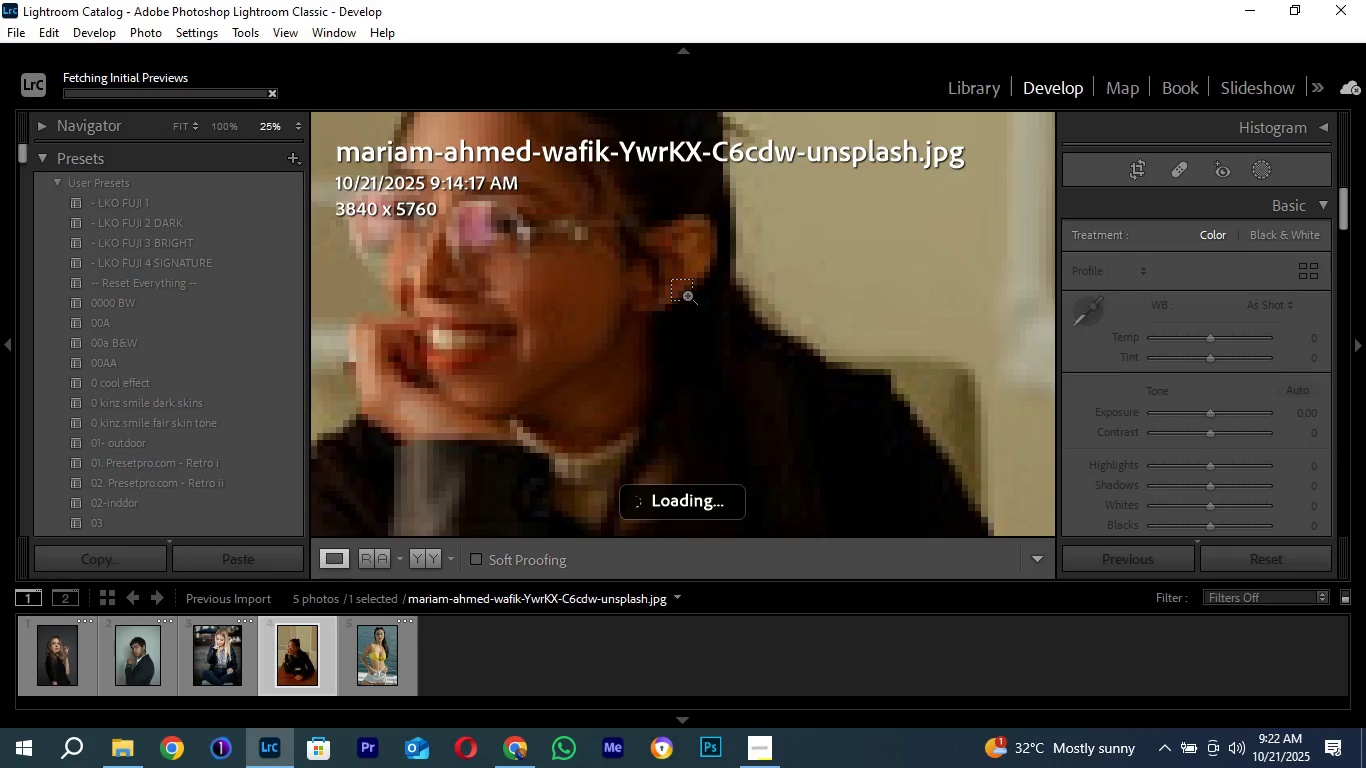 
key(Control+Minus)
 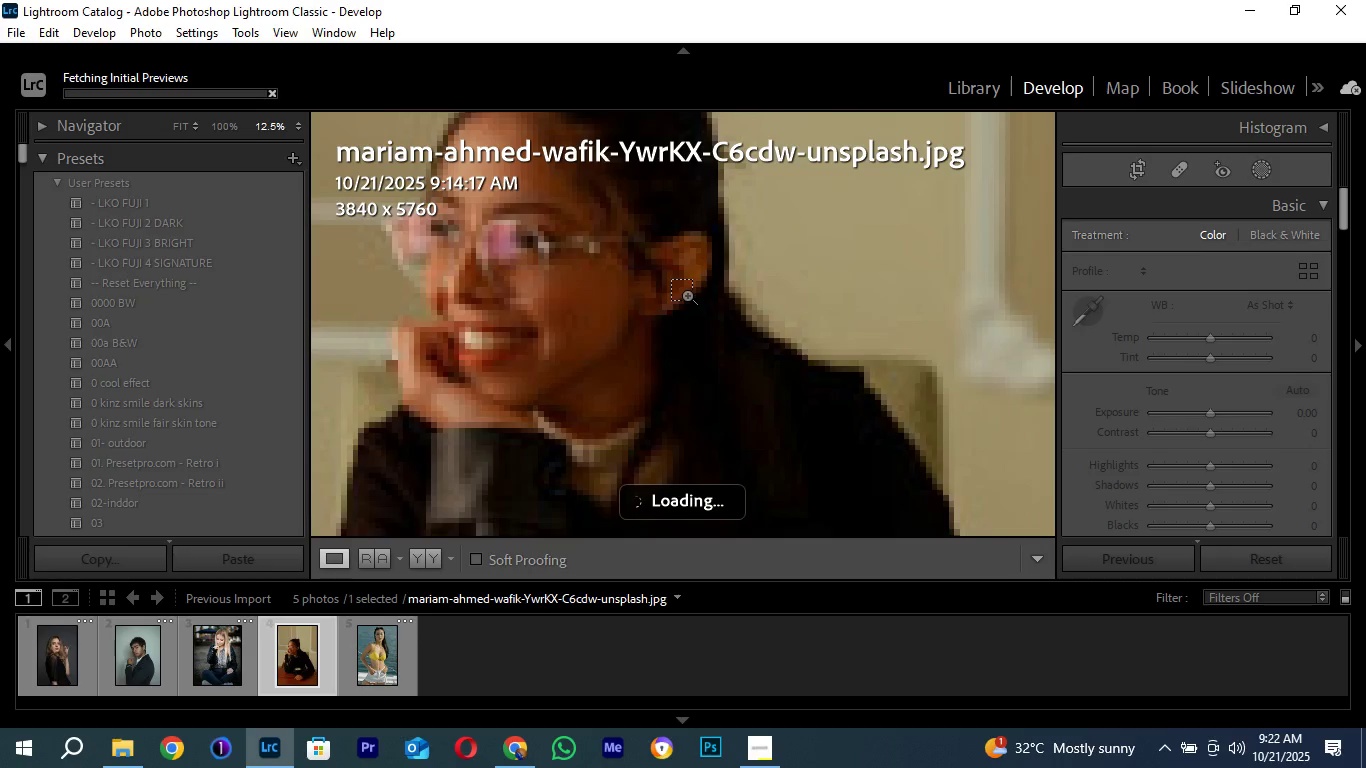 
key(Control+Minus)
 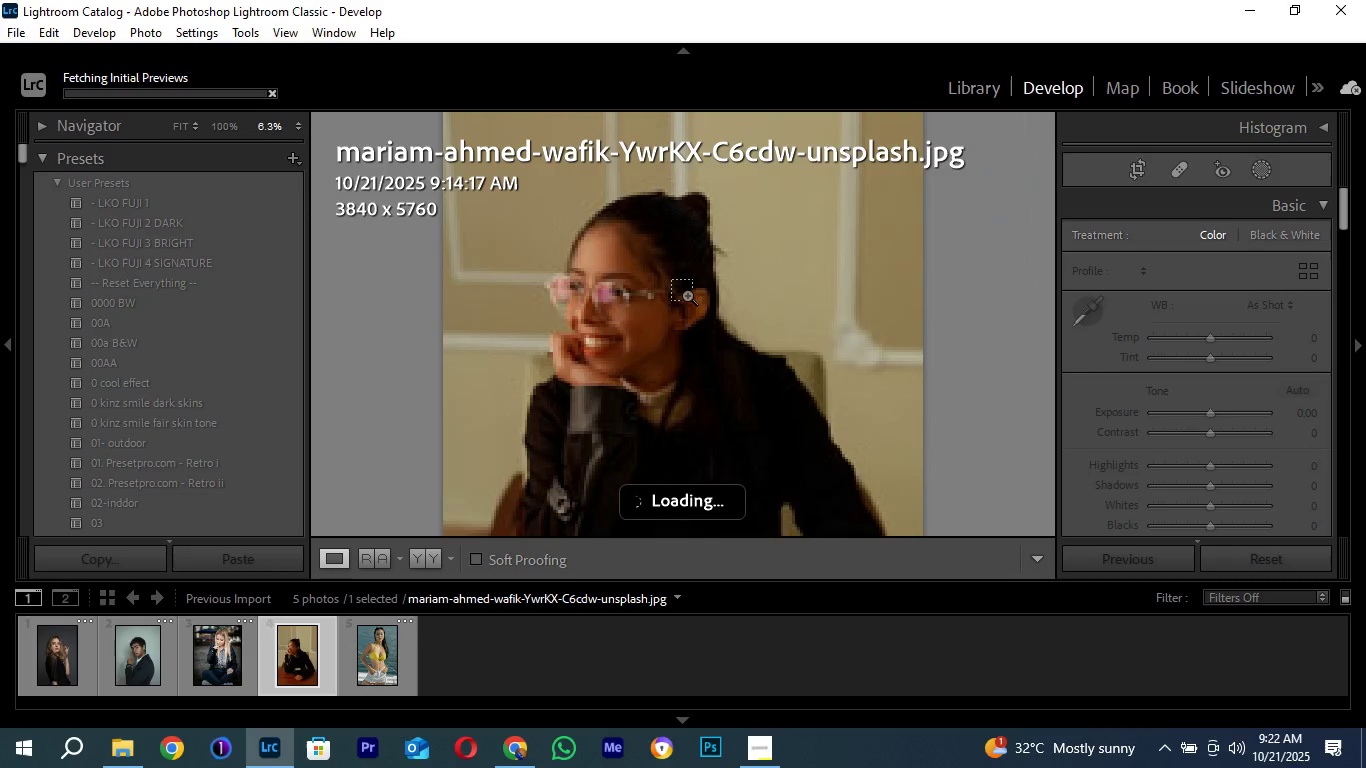 
key(Control+Minus)
 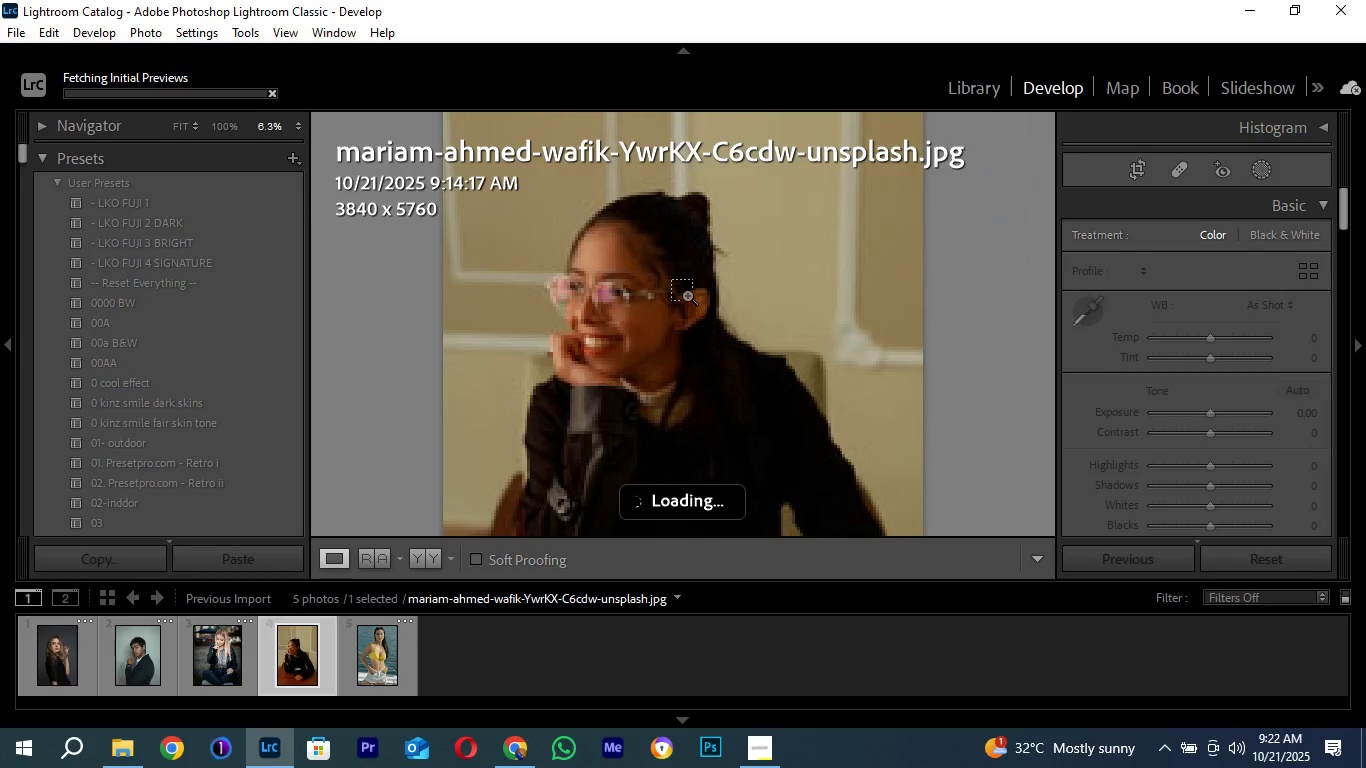 
hold_key(key=ControlLeft, duration=0.96)
 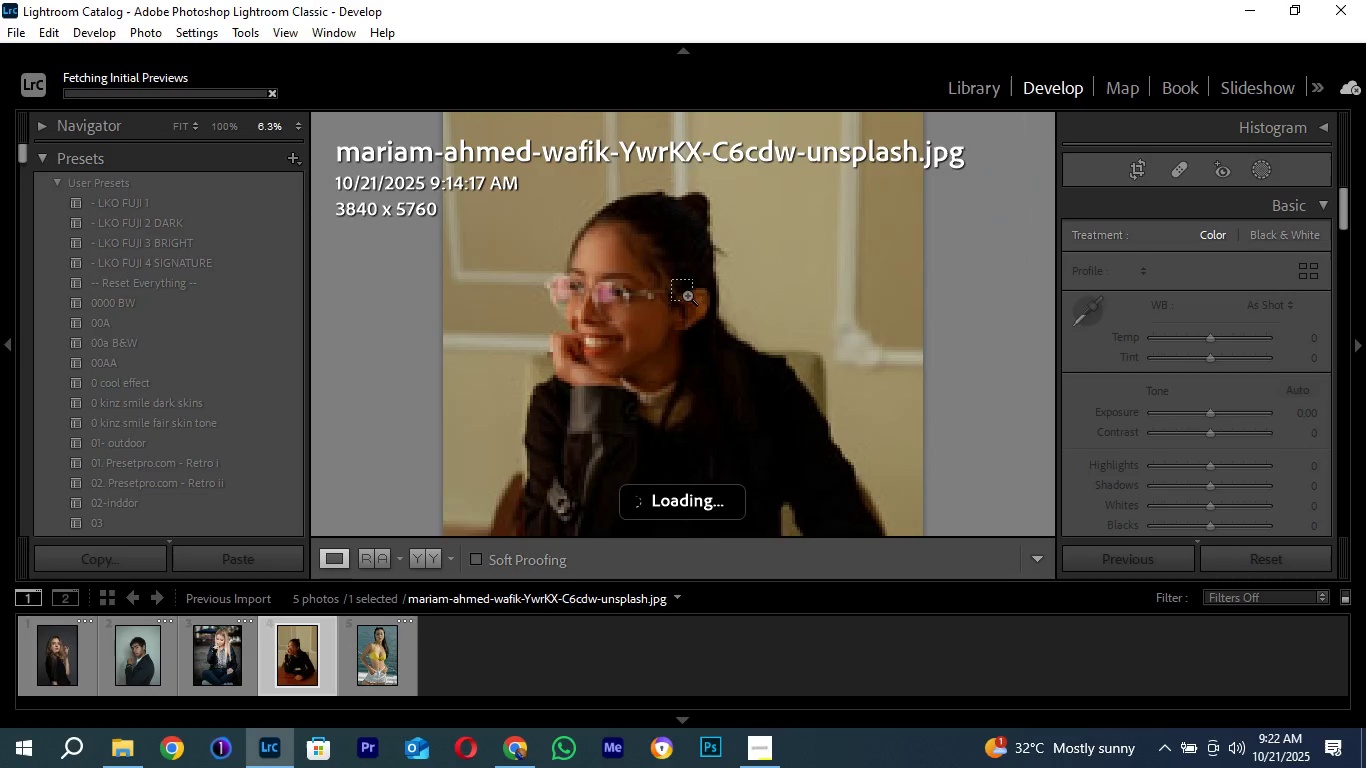 
hold_key(key=ControlLeft, duration=1.5)
 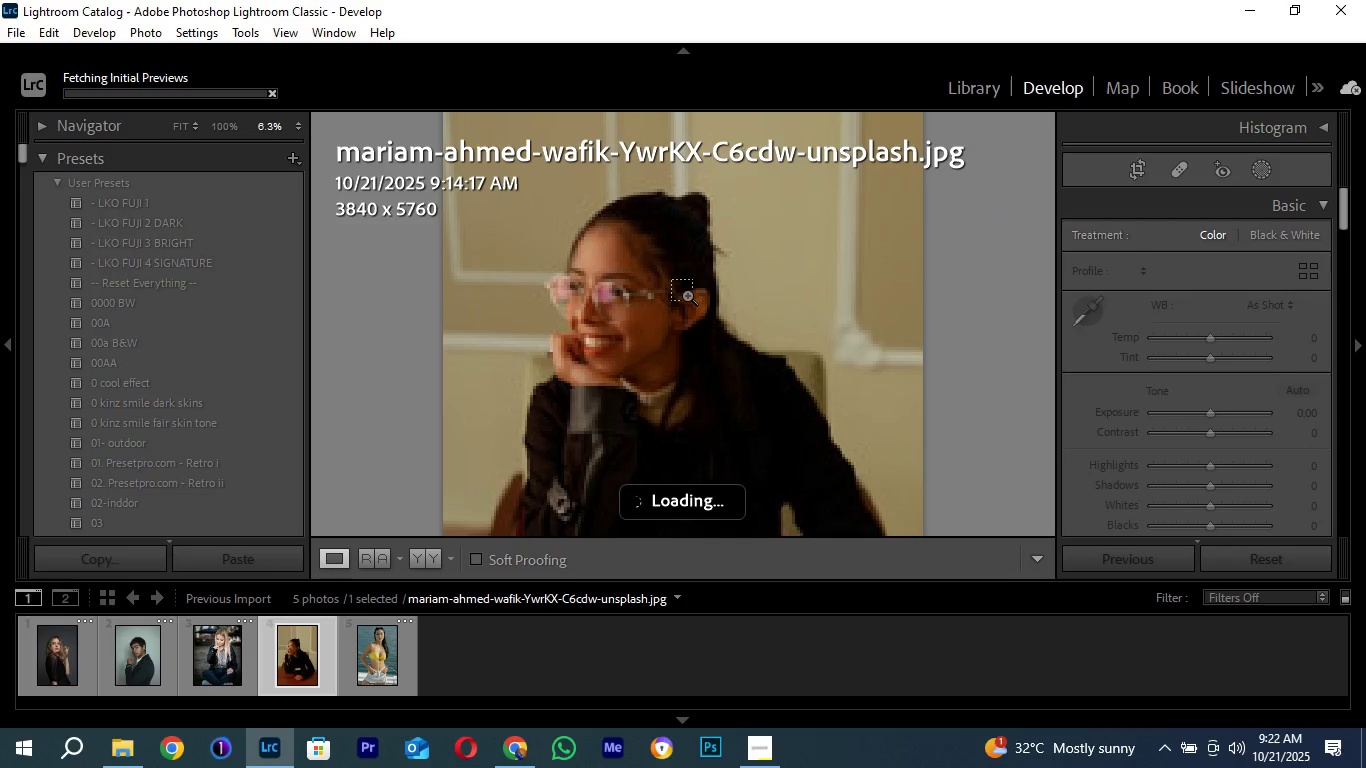 
key(Control+Minus)
 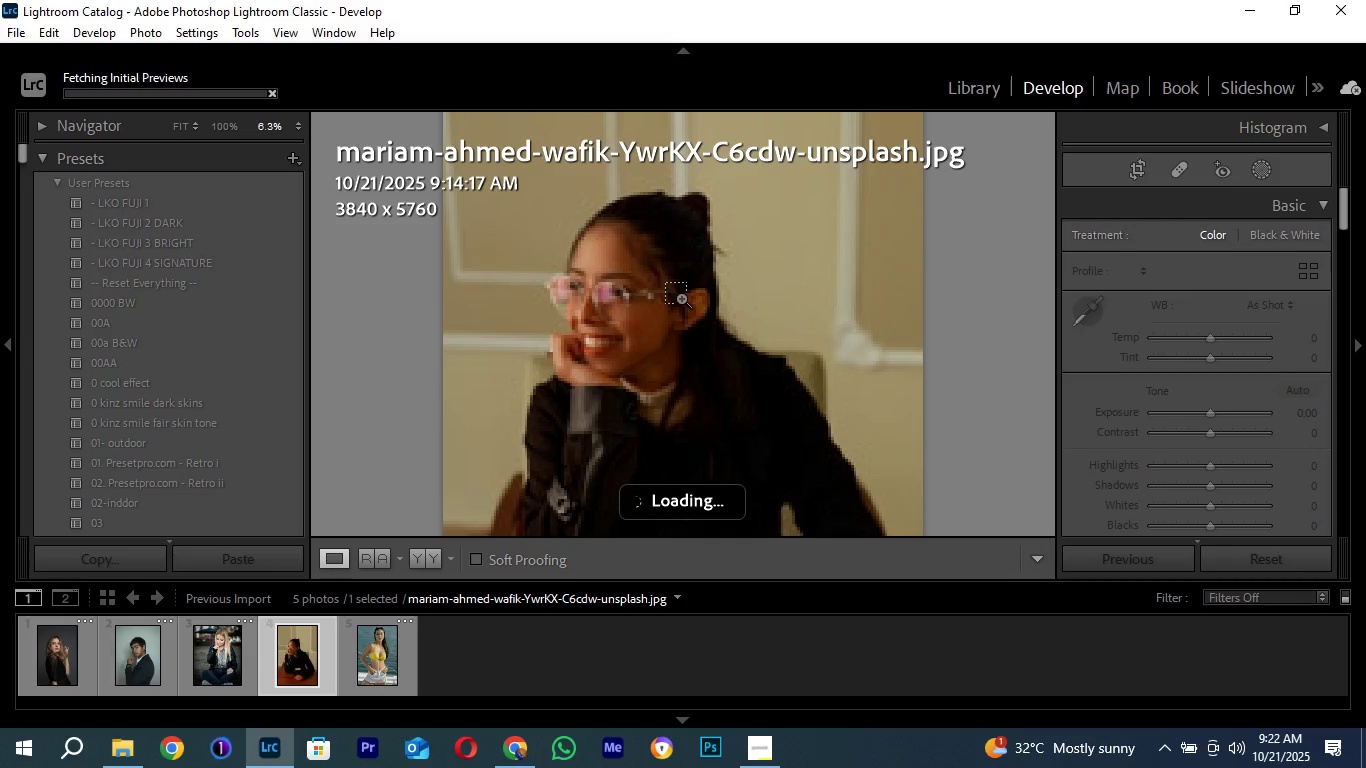 
wait(7.43)
 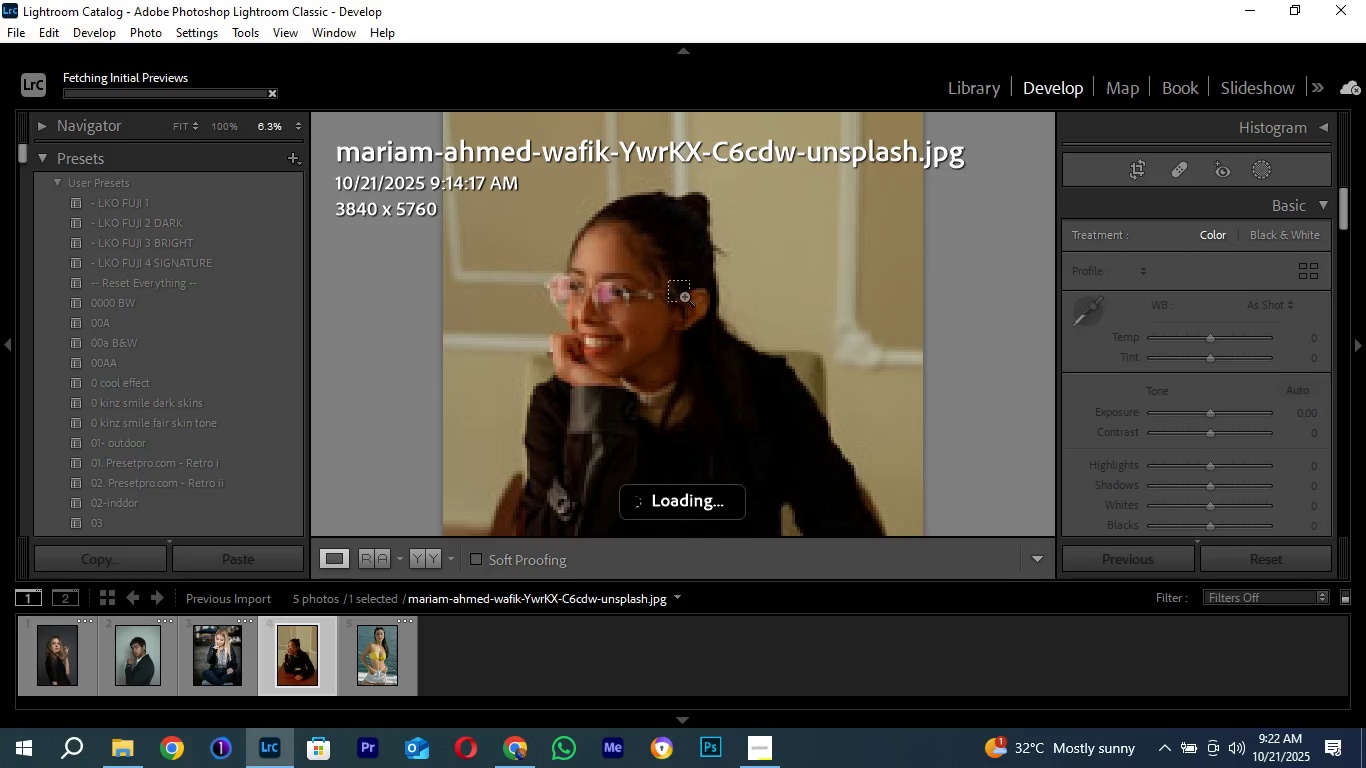 
left_click([665, 308])
 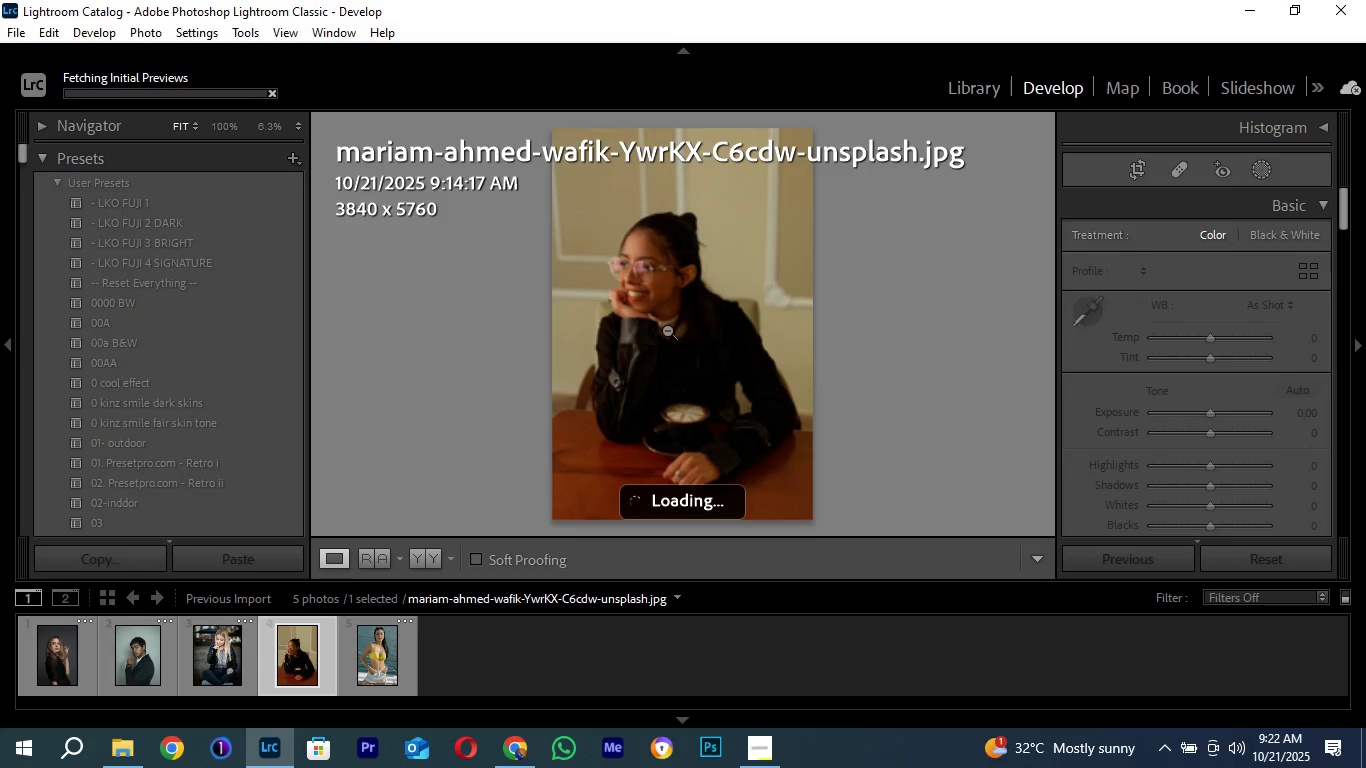 
wait(5.79)
 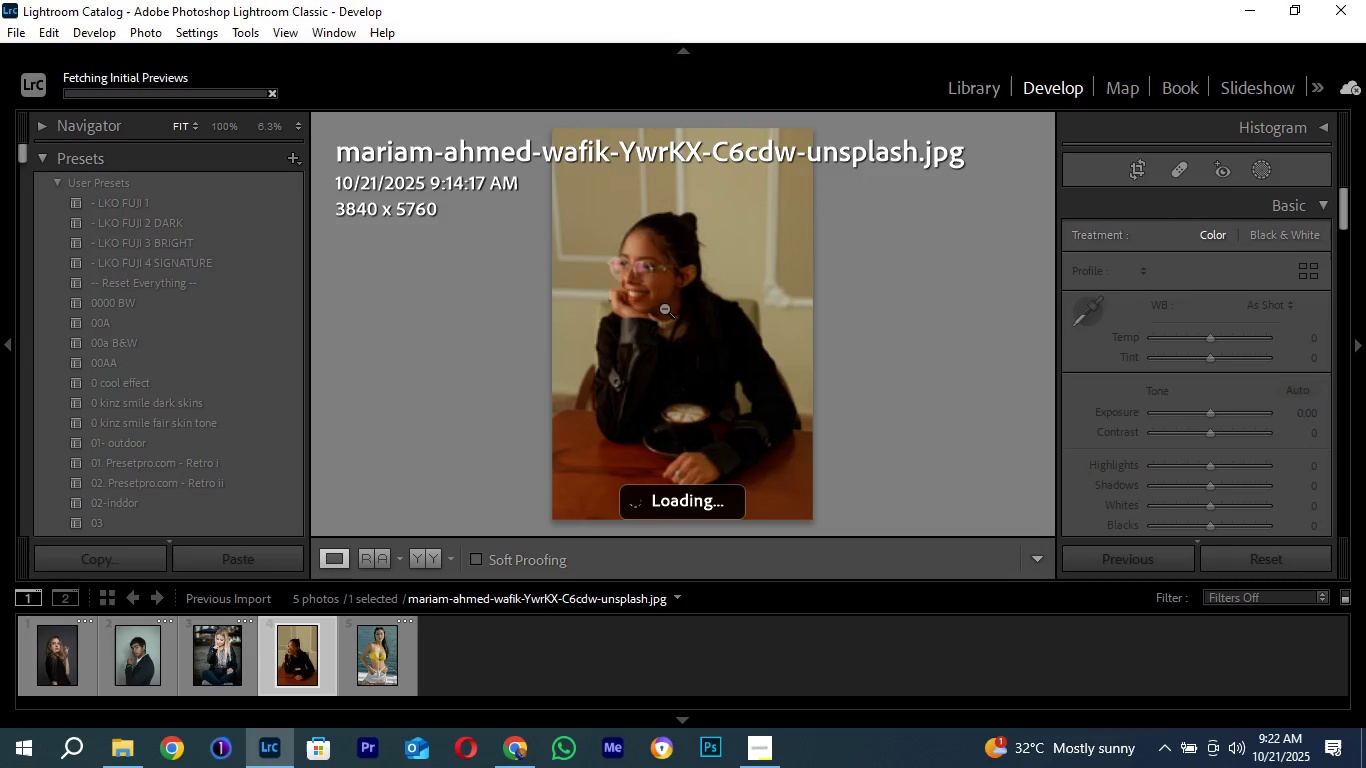 
left_click([667, 330])
 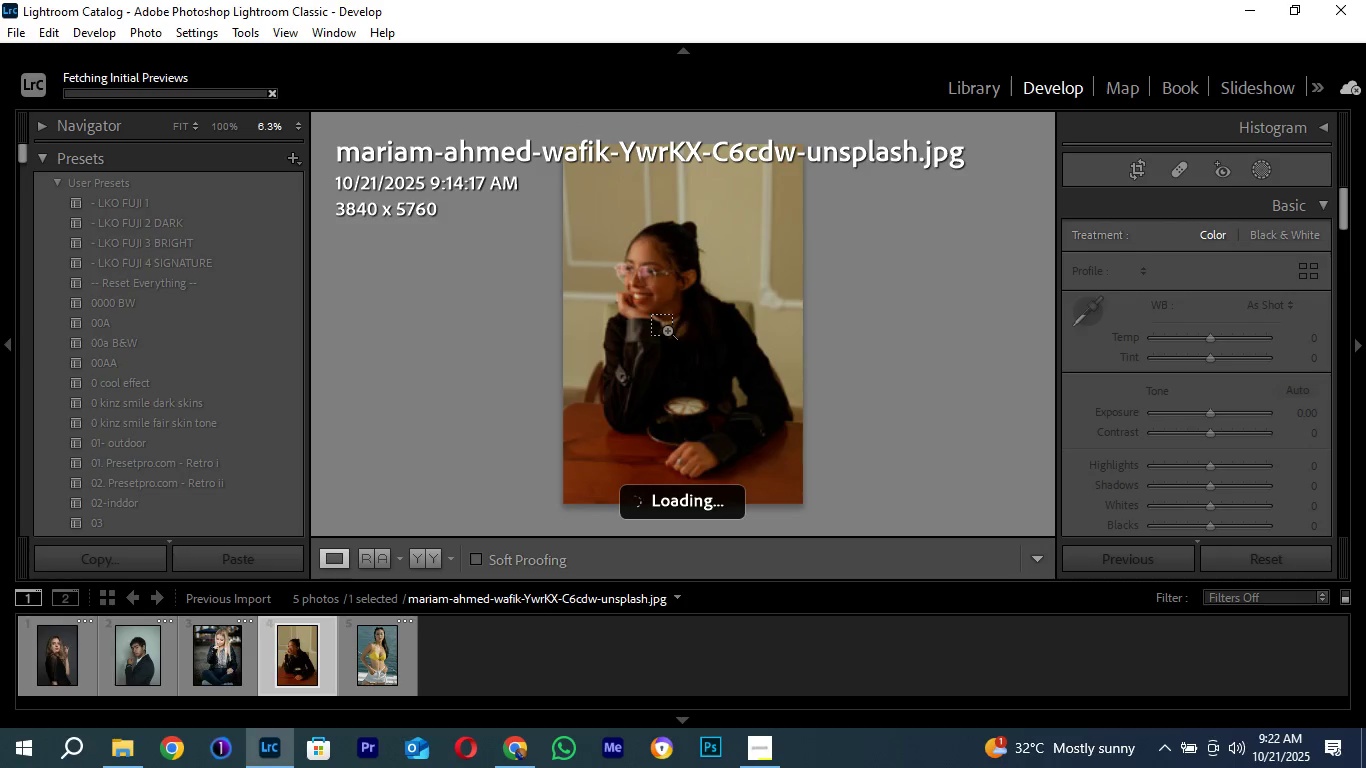 
key(Control+Equal)
 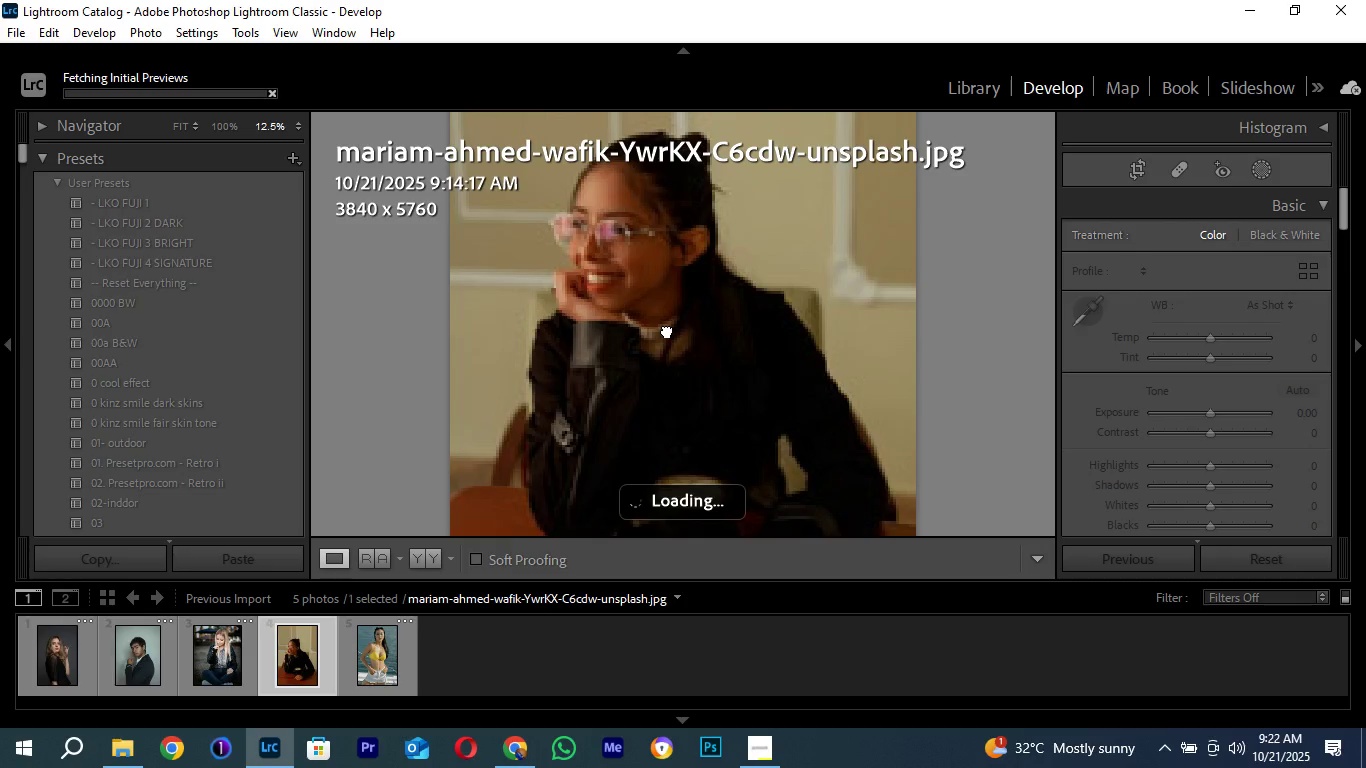 
left_click([667, 330])
 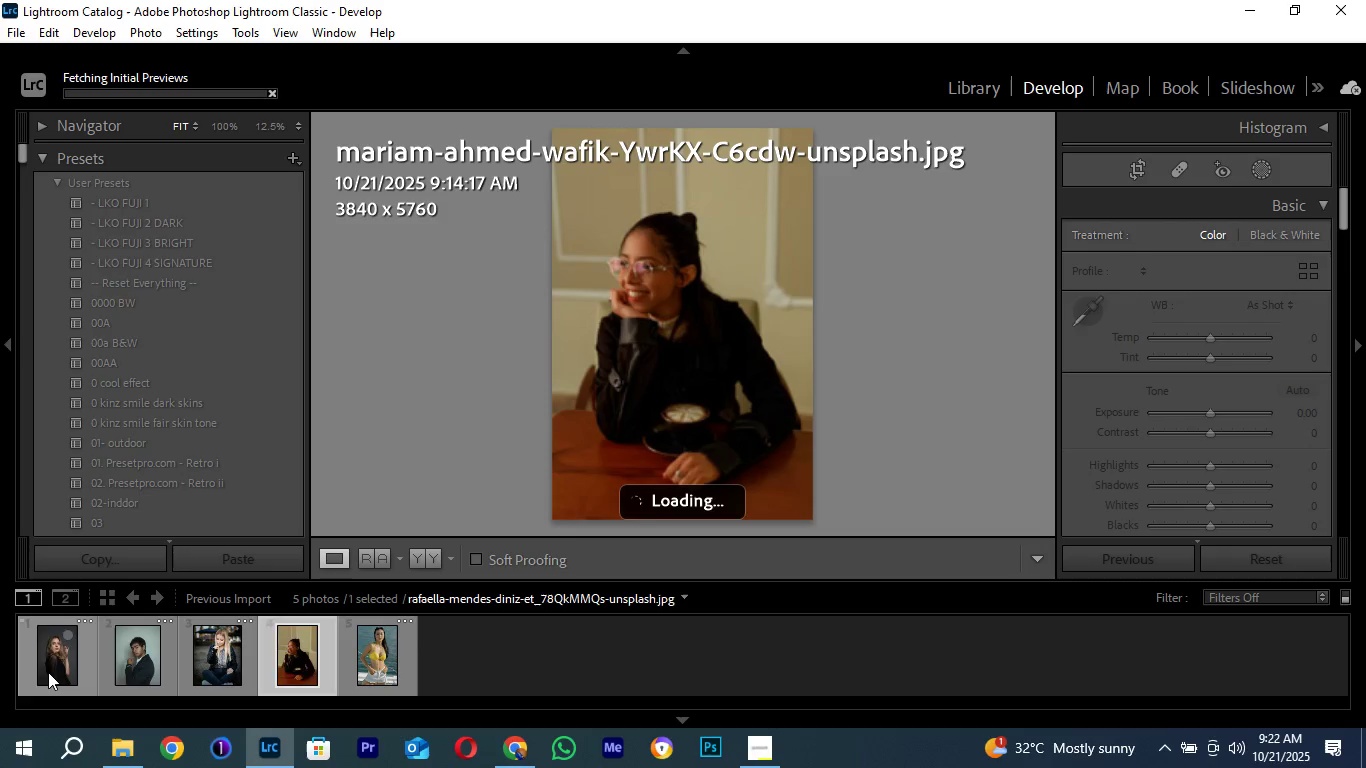 
left_click([48, 672])
 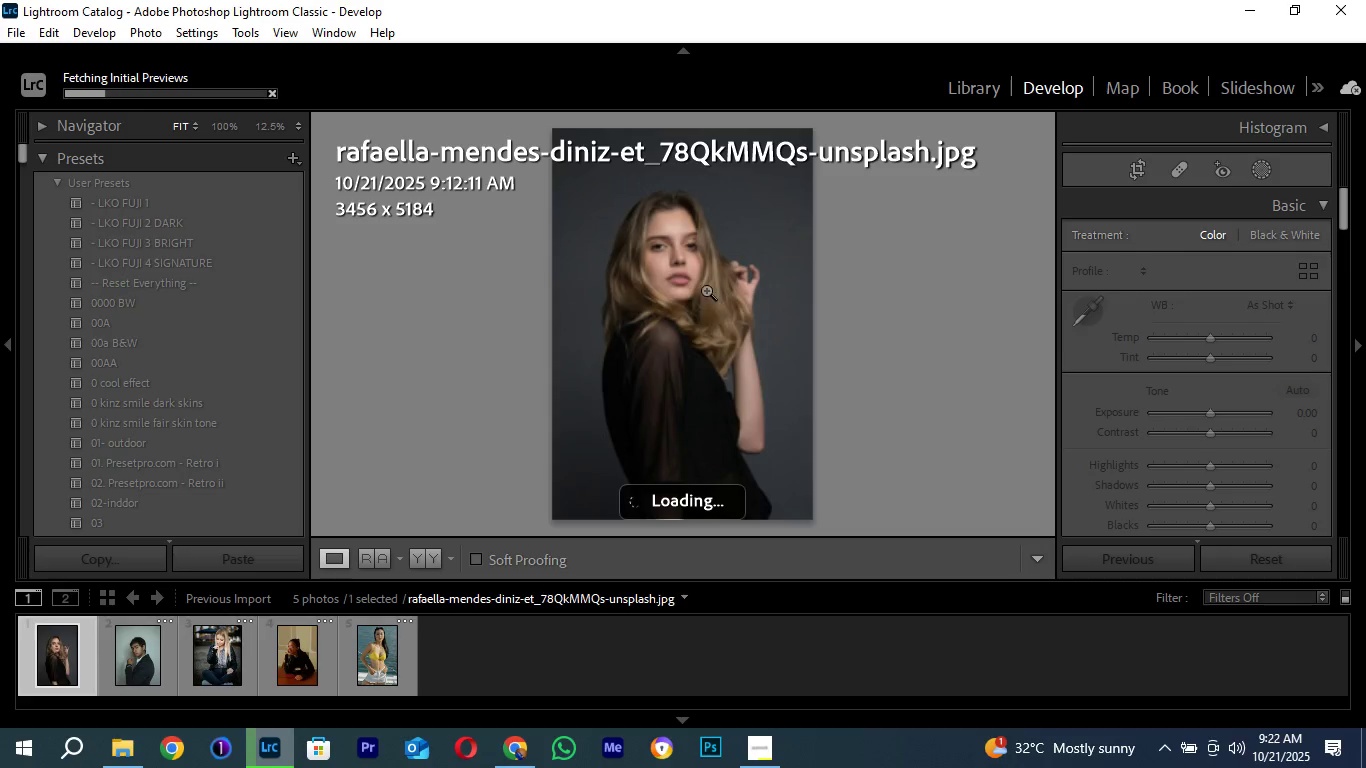 
wait(22.46)
 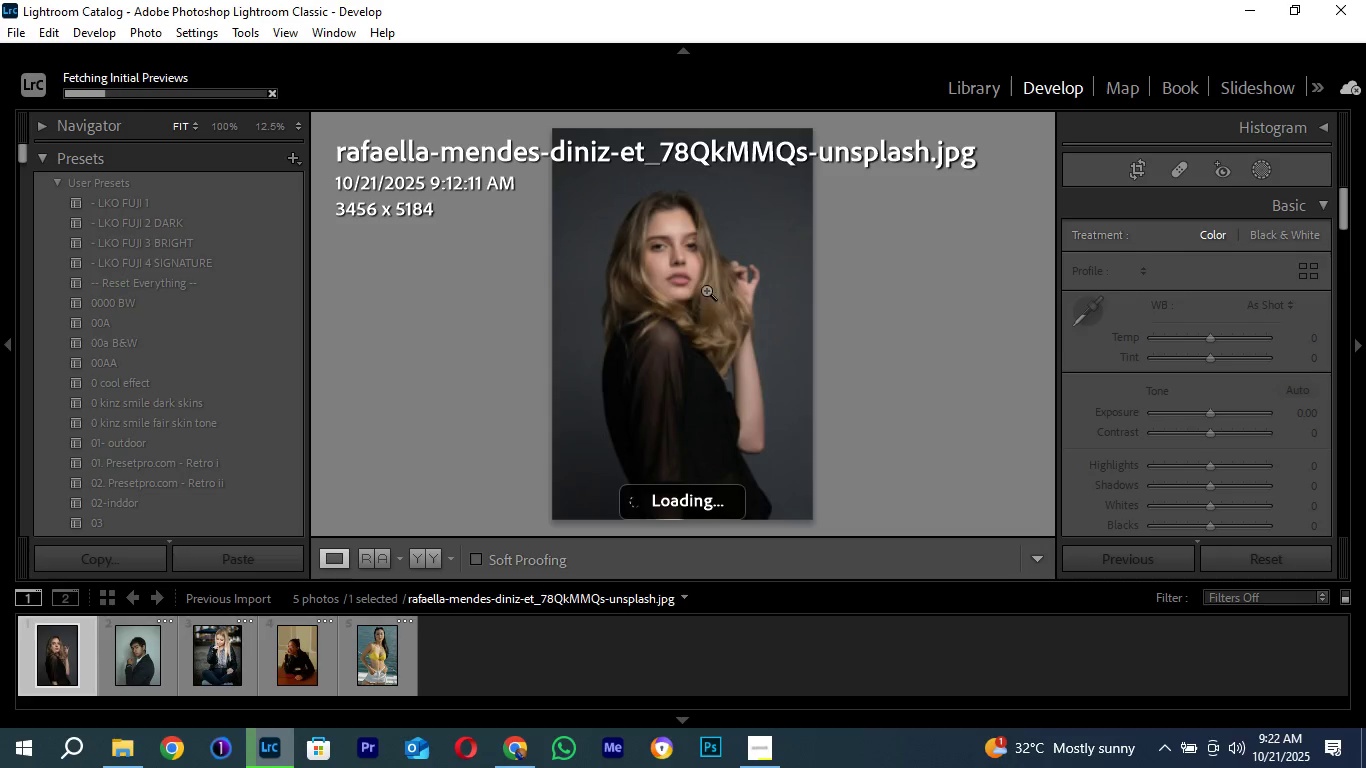 
left_click([132, 675])
 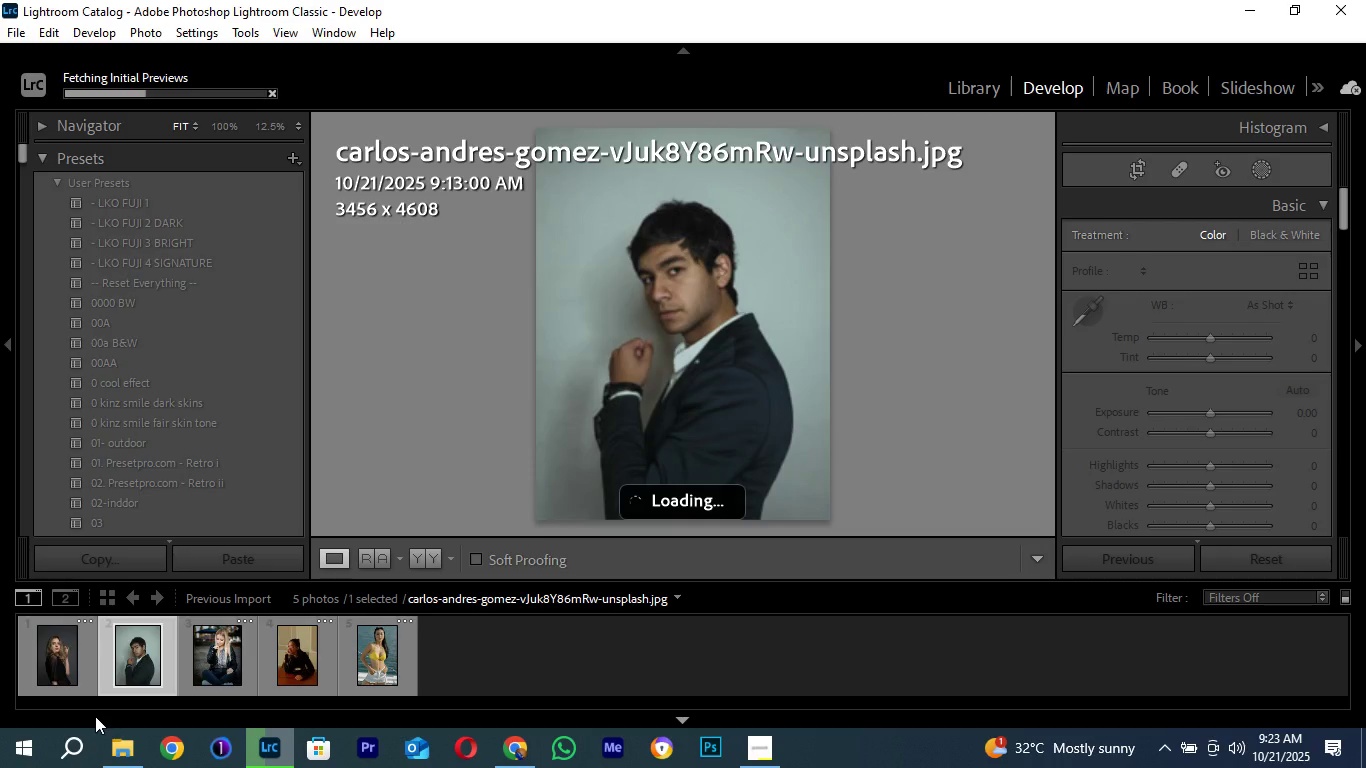 
mouse_move([117, 743])
 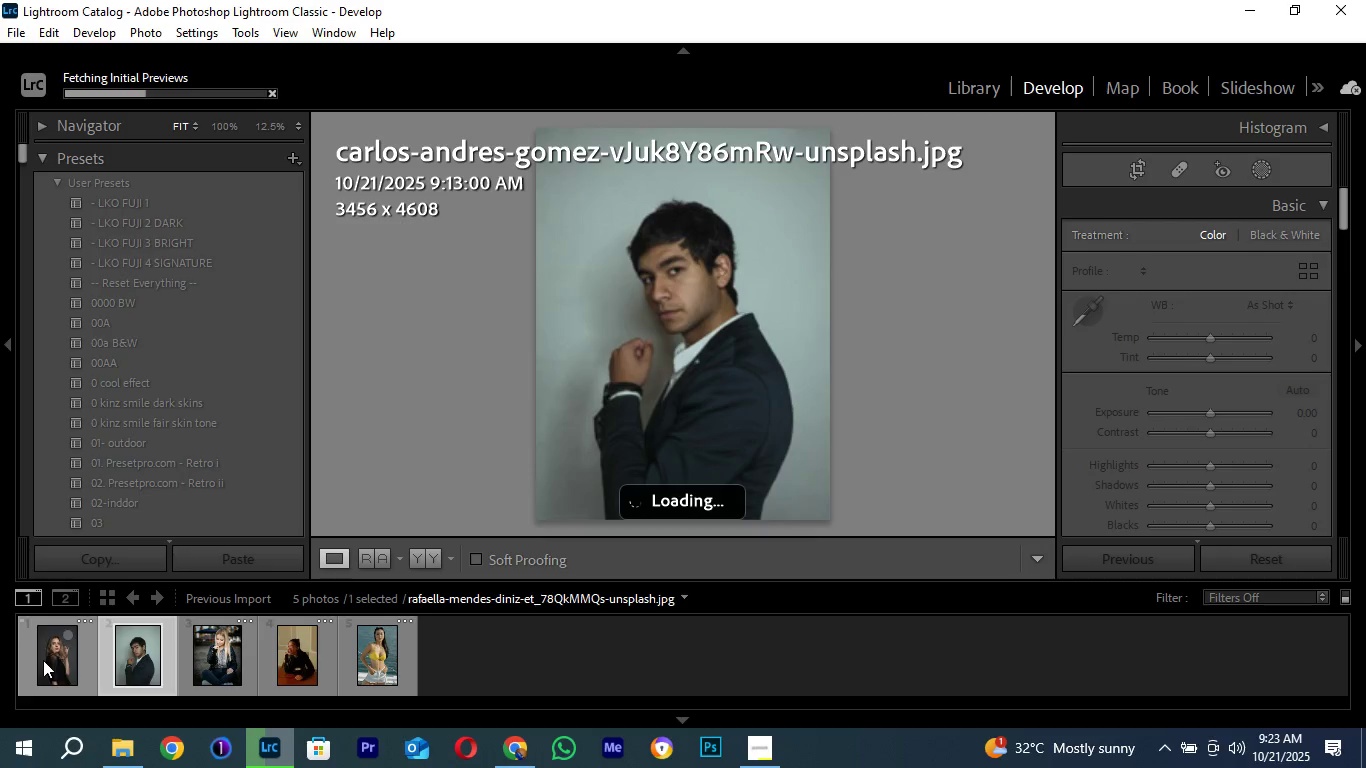 
left_click([43, 660])
 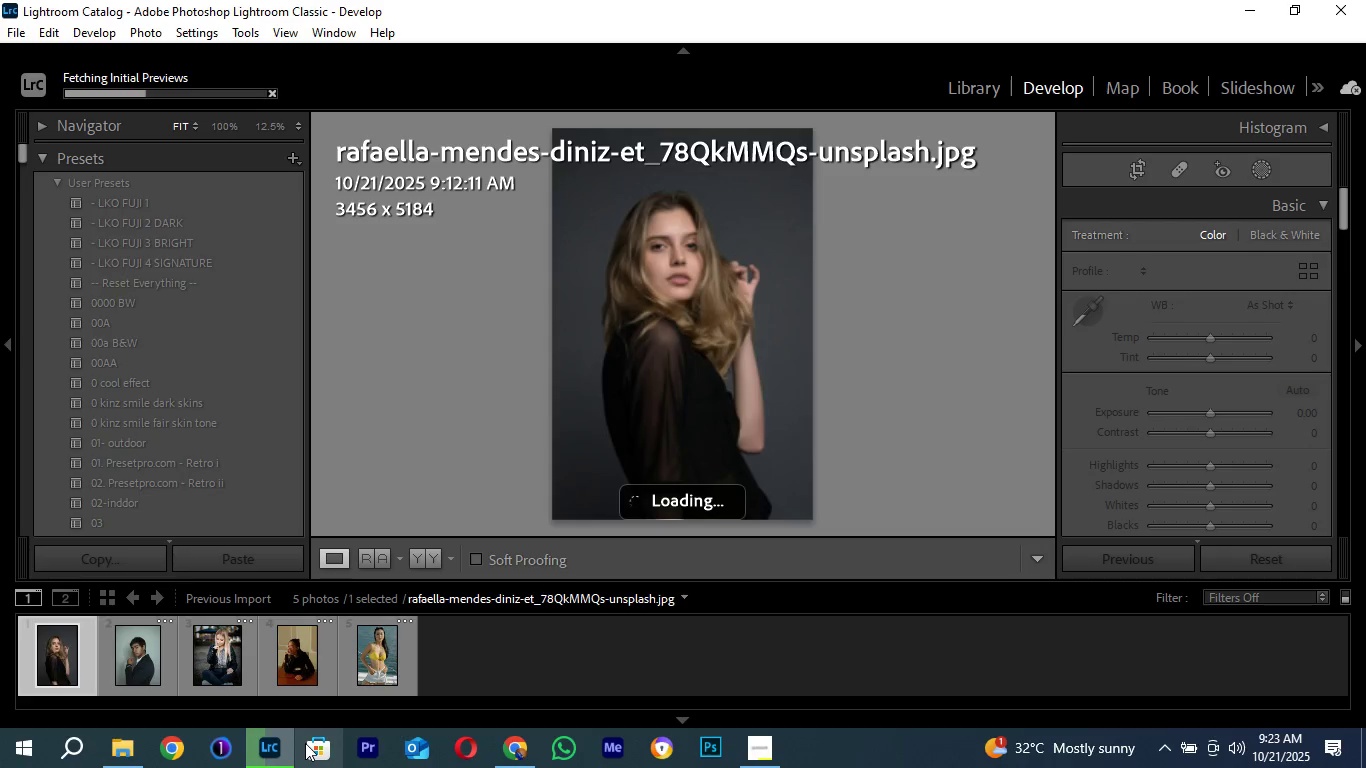 
wait(24.44)
 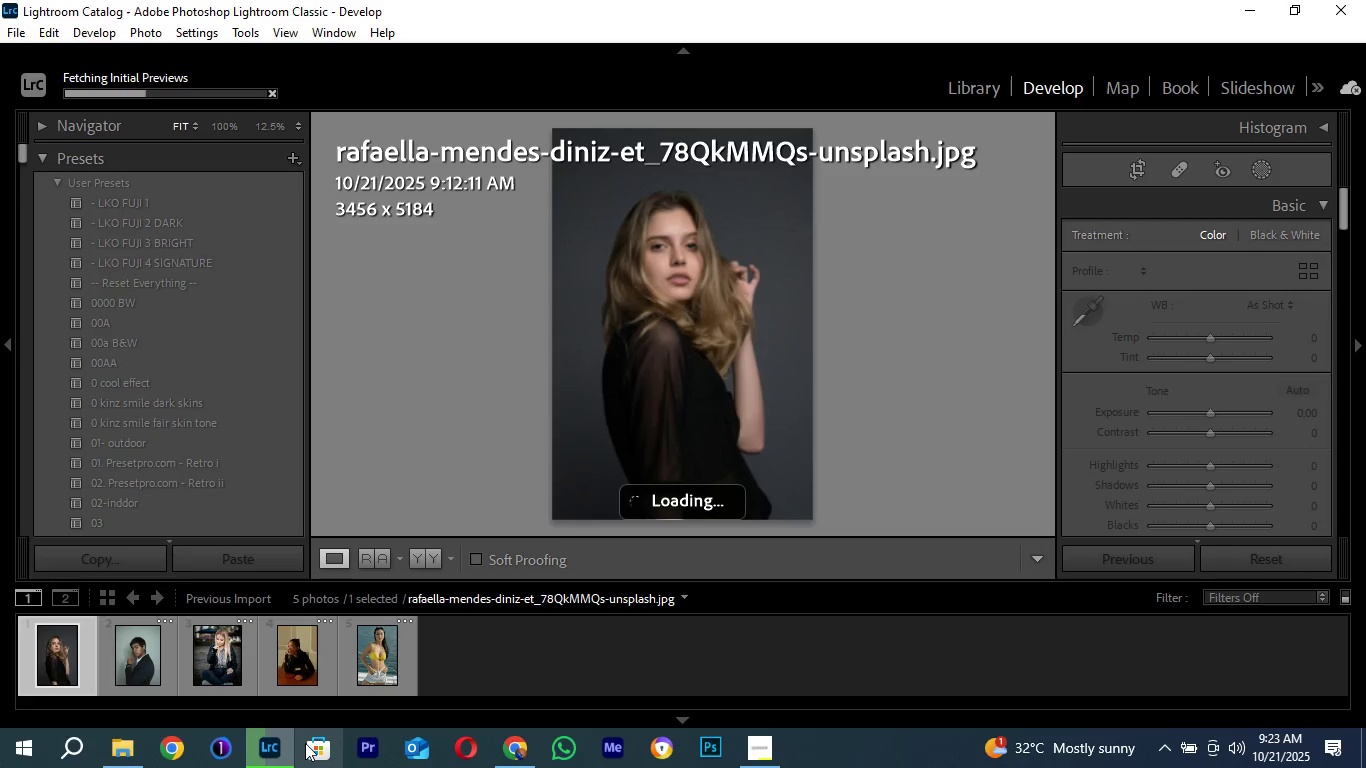 
mouse_move([283, 740])
 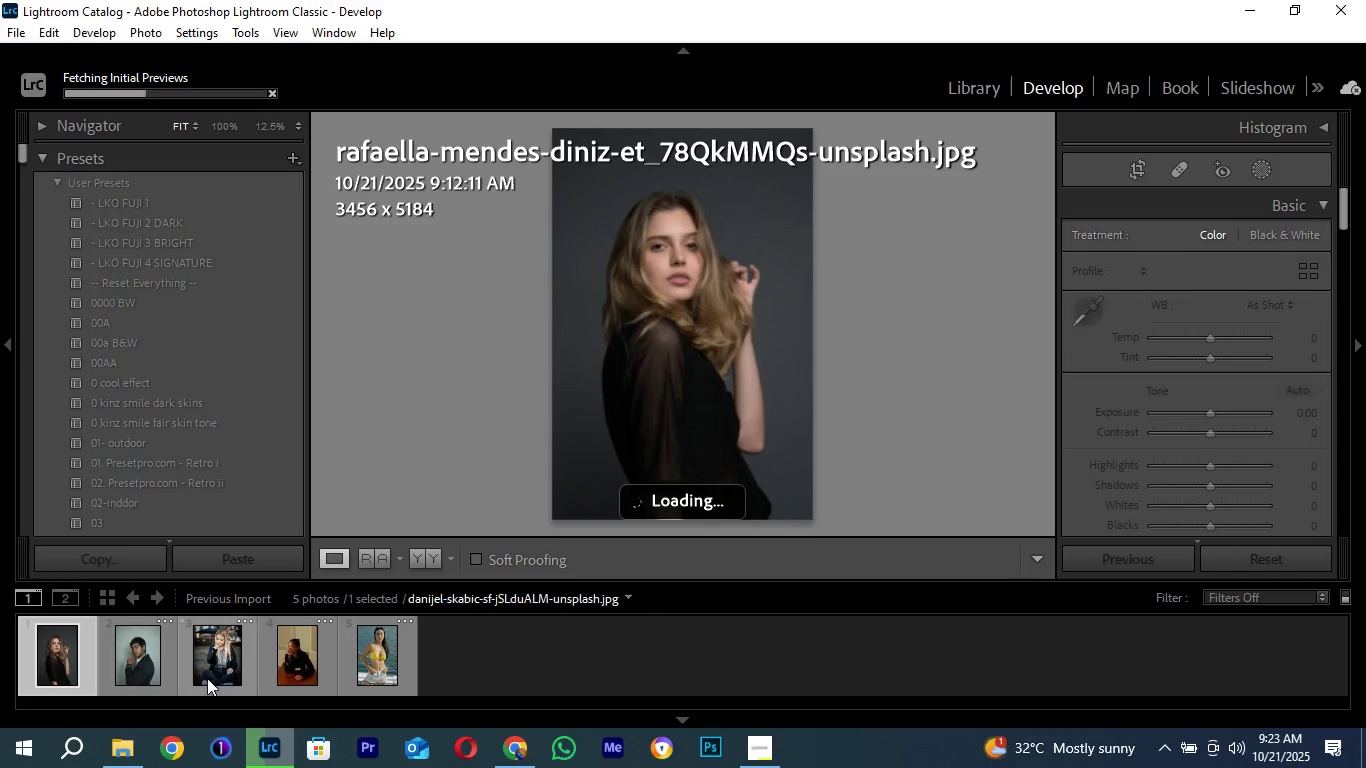 
left_click([207, 678])
 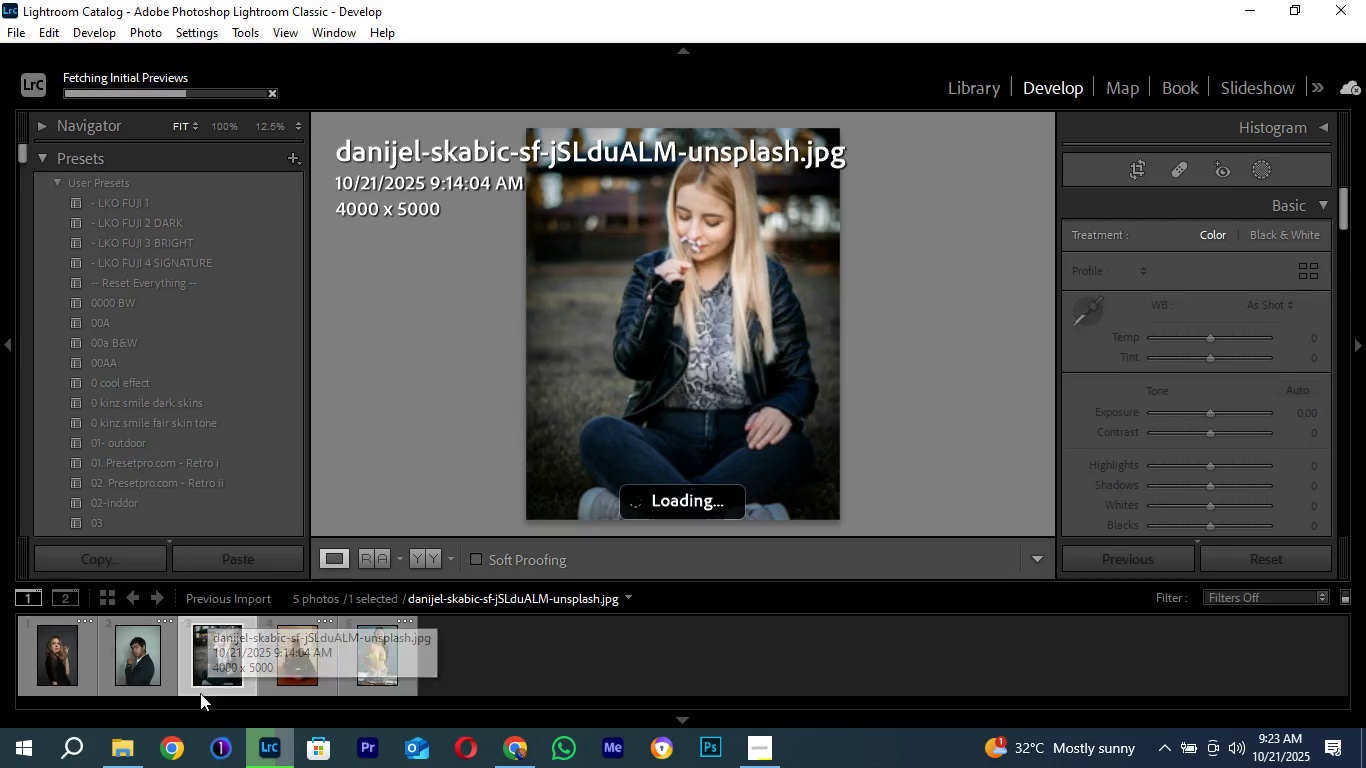 
wait(8.11)
 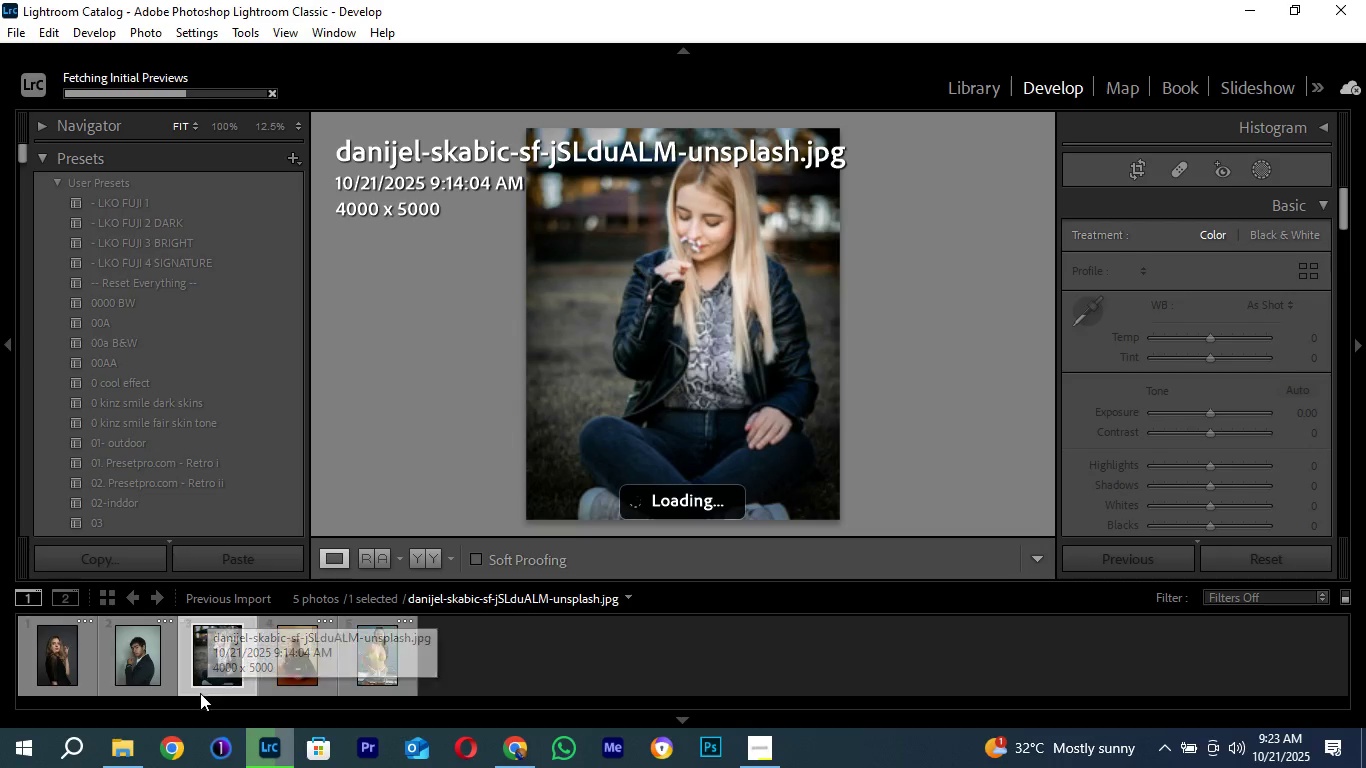 
mouse_move([256, 760])
 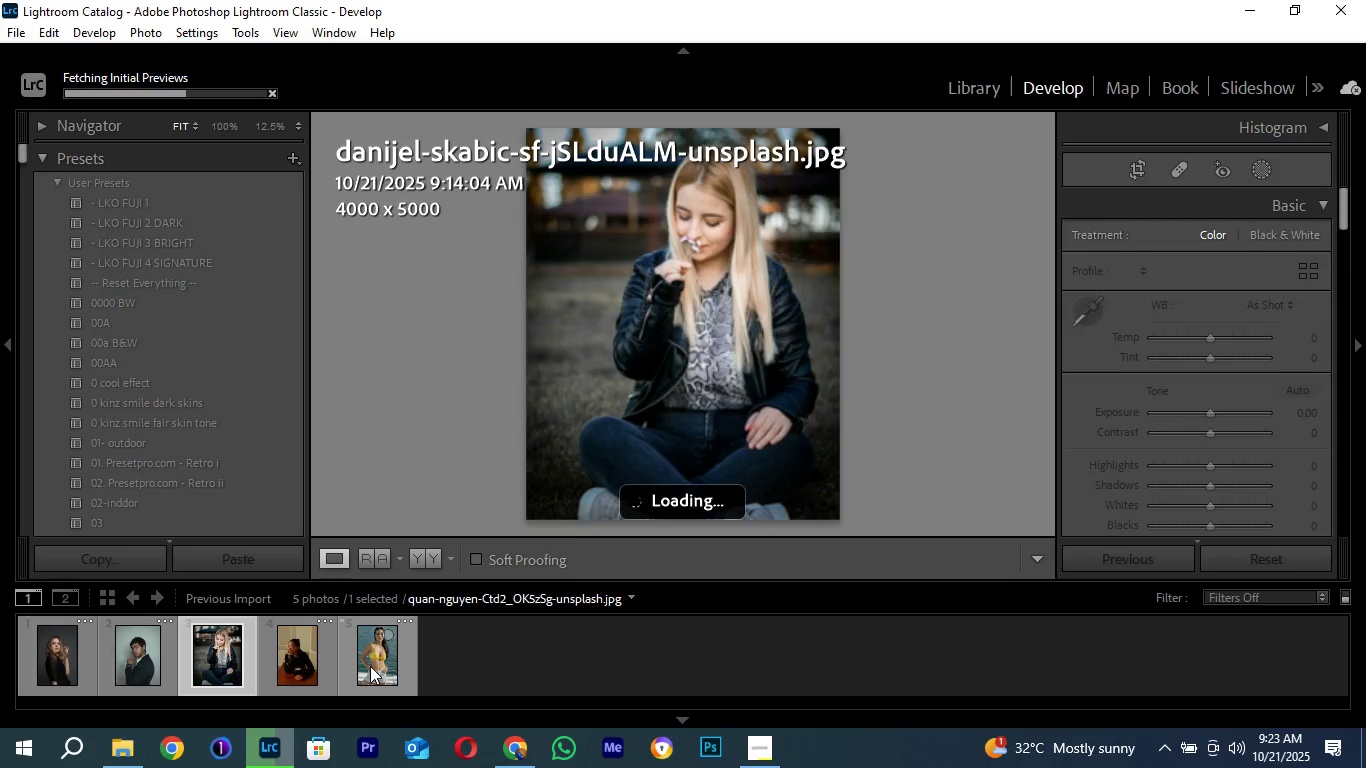 
wait(5.88)
 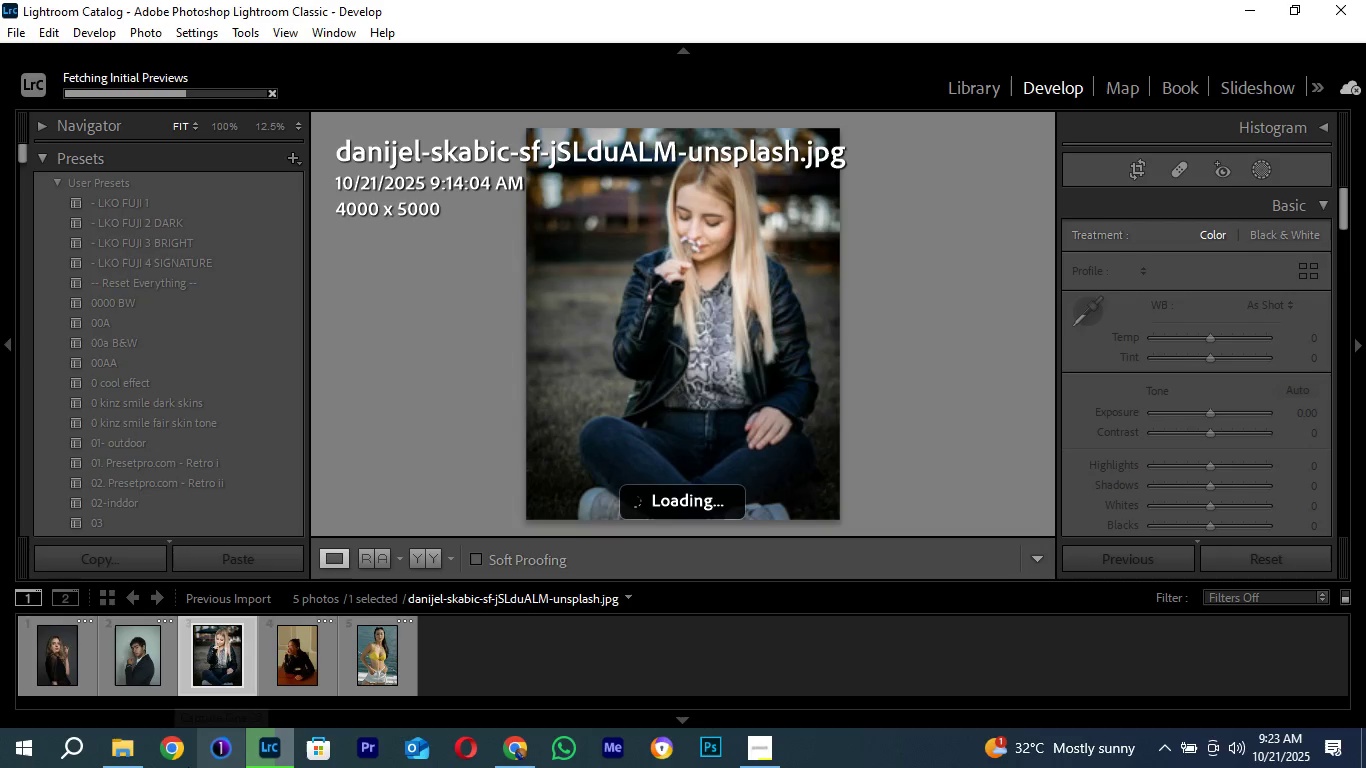 
left_click([49, 657])
 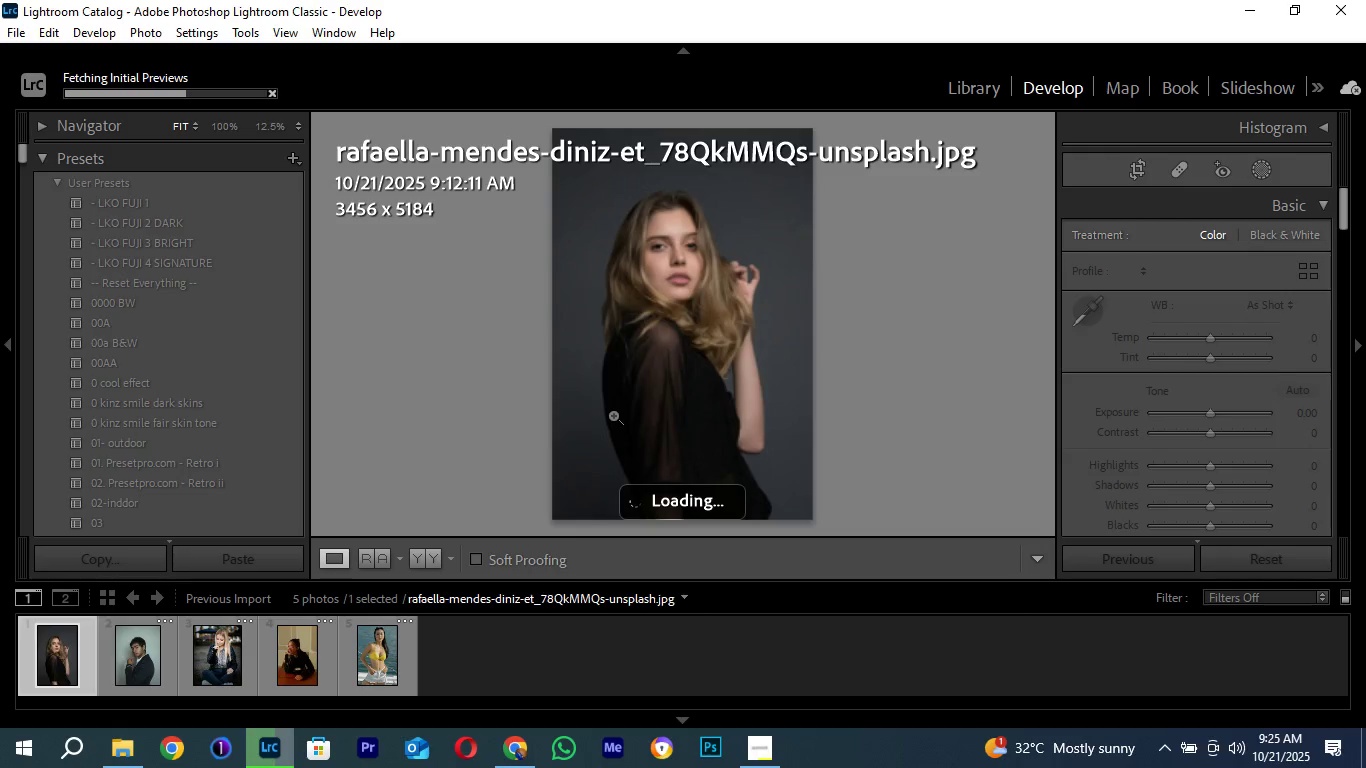 
wait(82.24)
 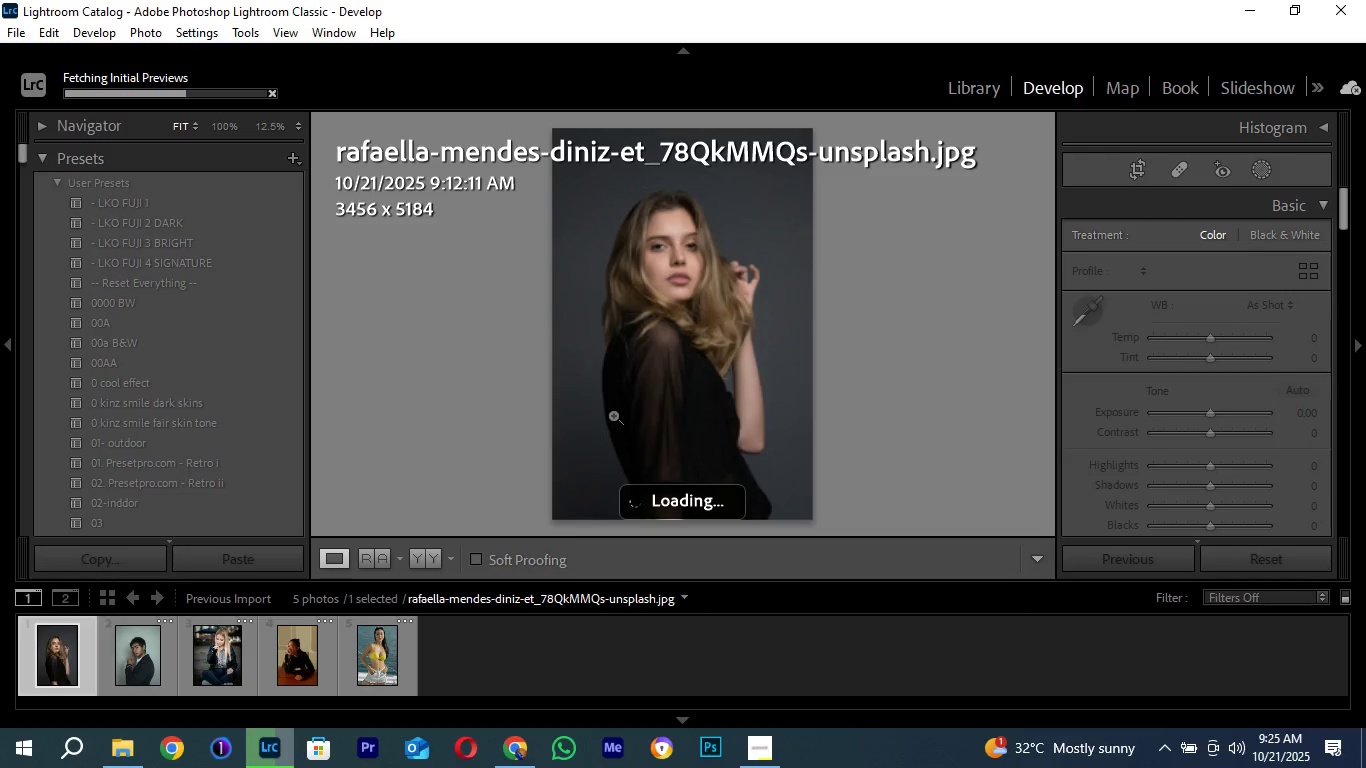 
left_click([1241, 5])
 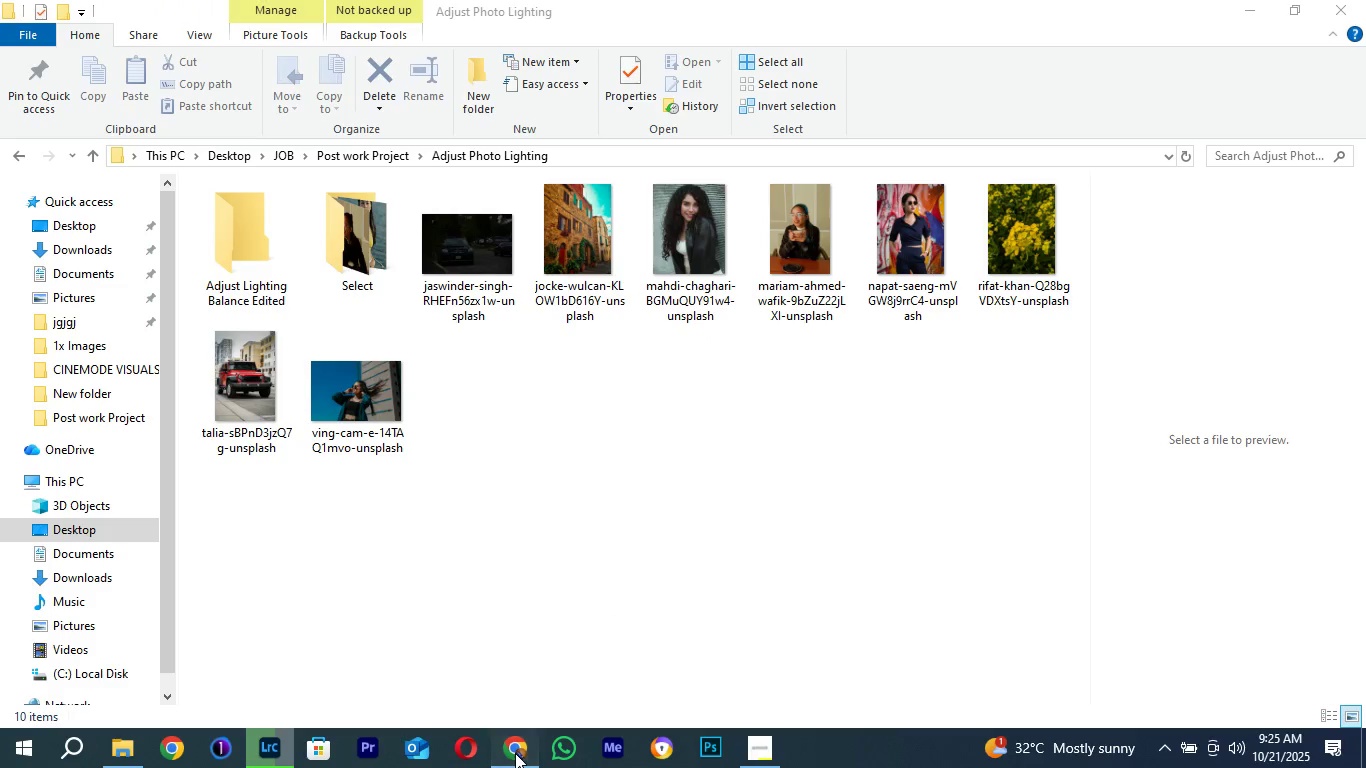 
left_click([515, 753])
 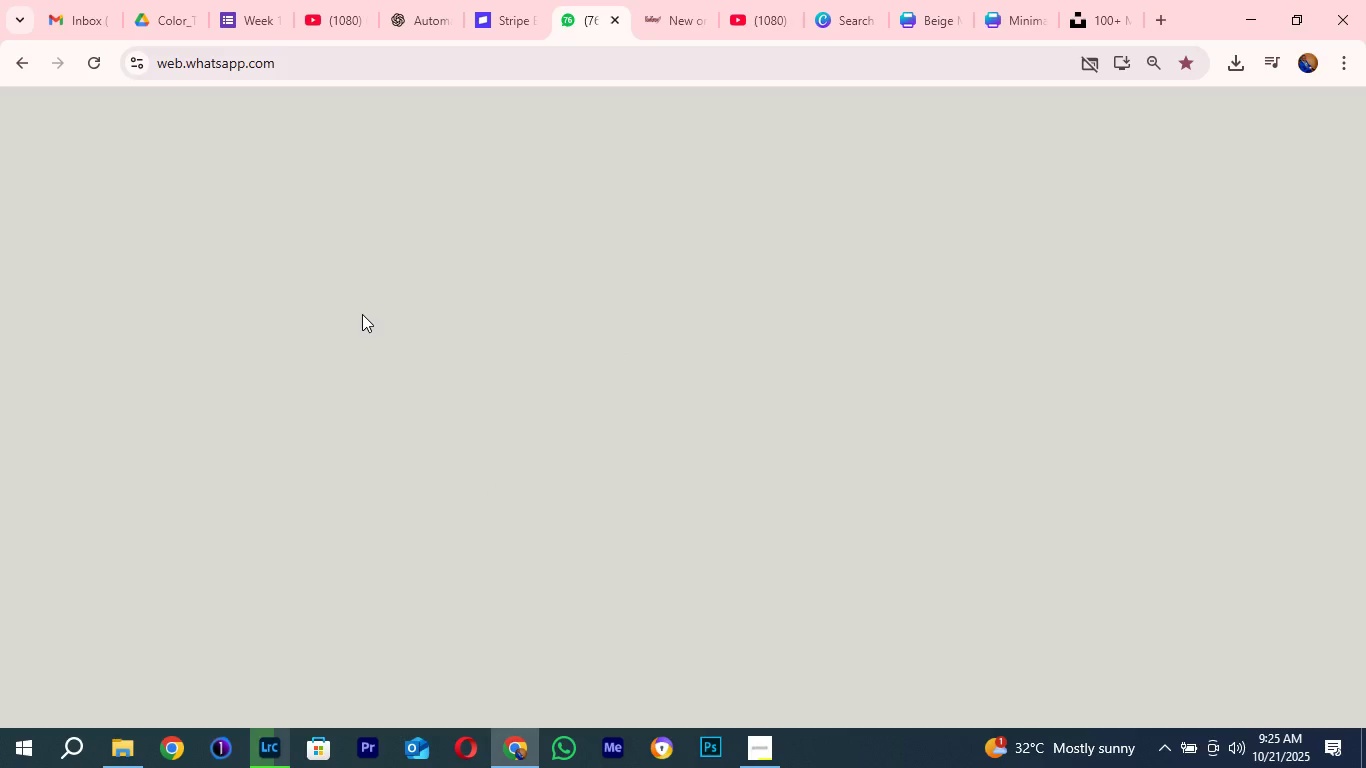 
wait(12.42)
 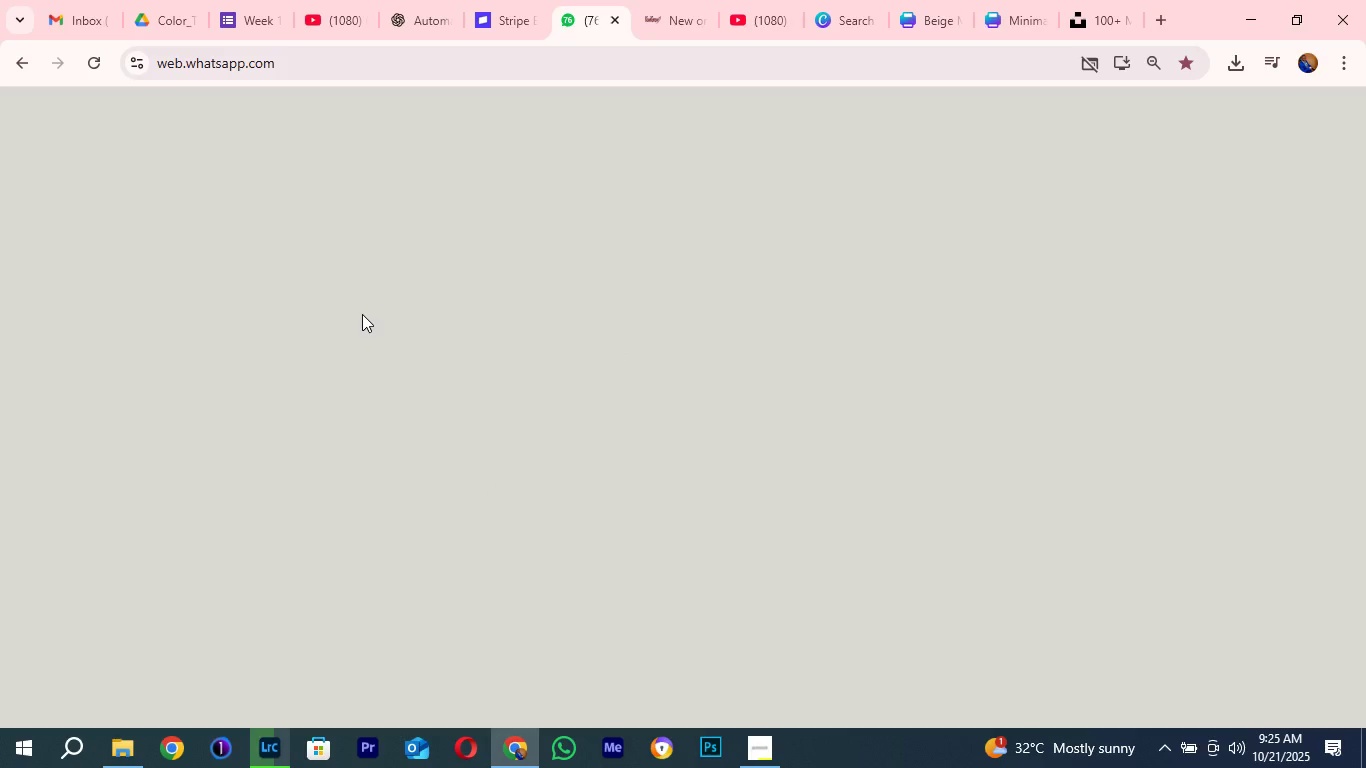 
left_click([409, 30])
 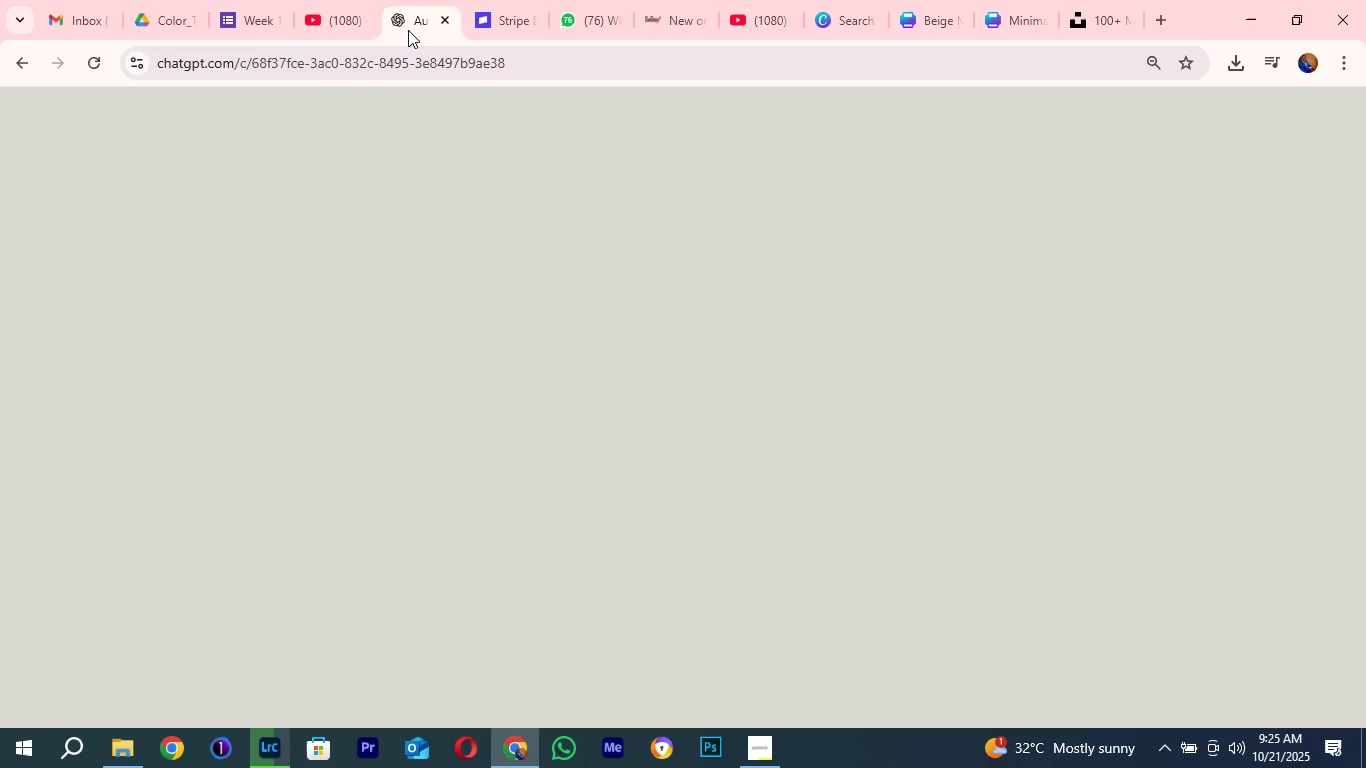 
wait(8.62)
 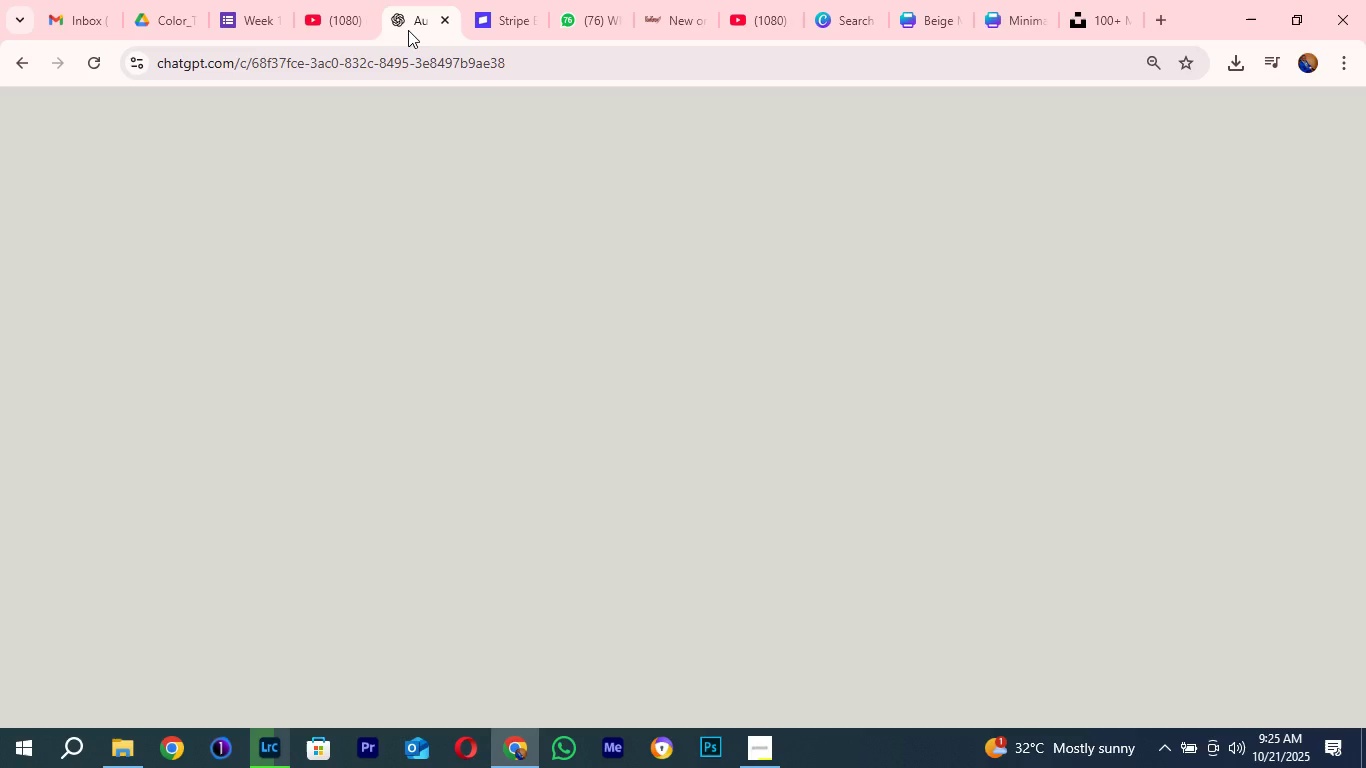 
left_click([1249, 20])
 